 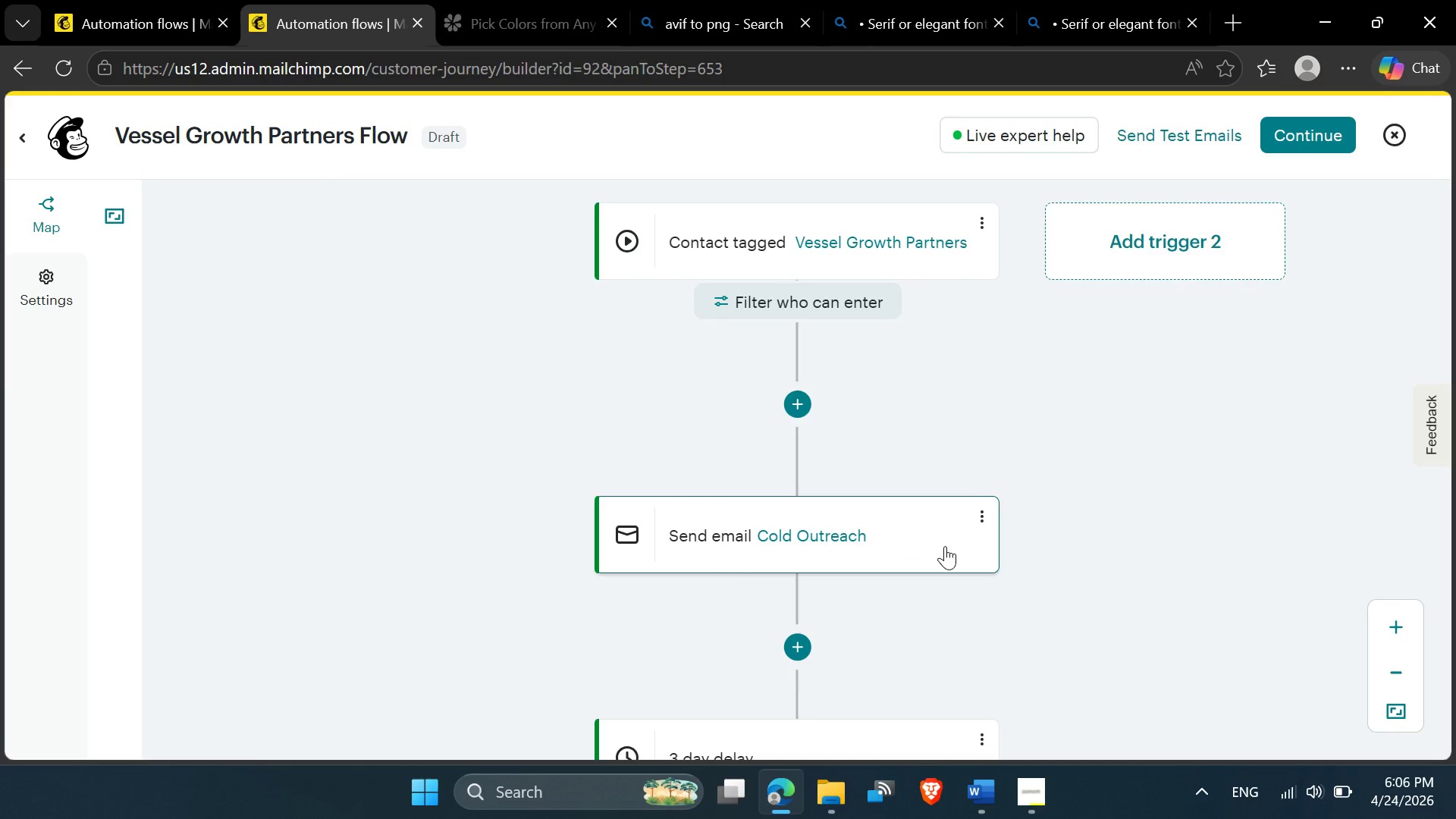 
left_click([986, 356])
 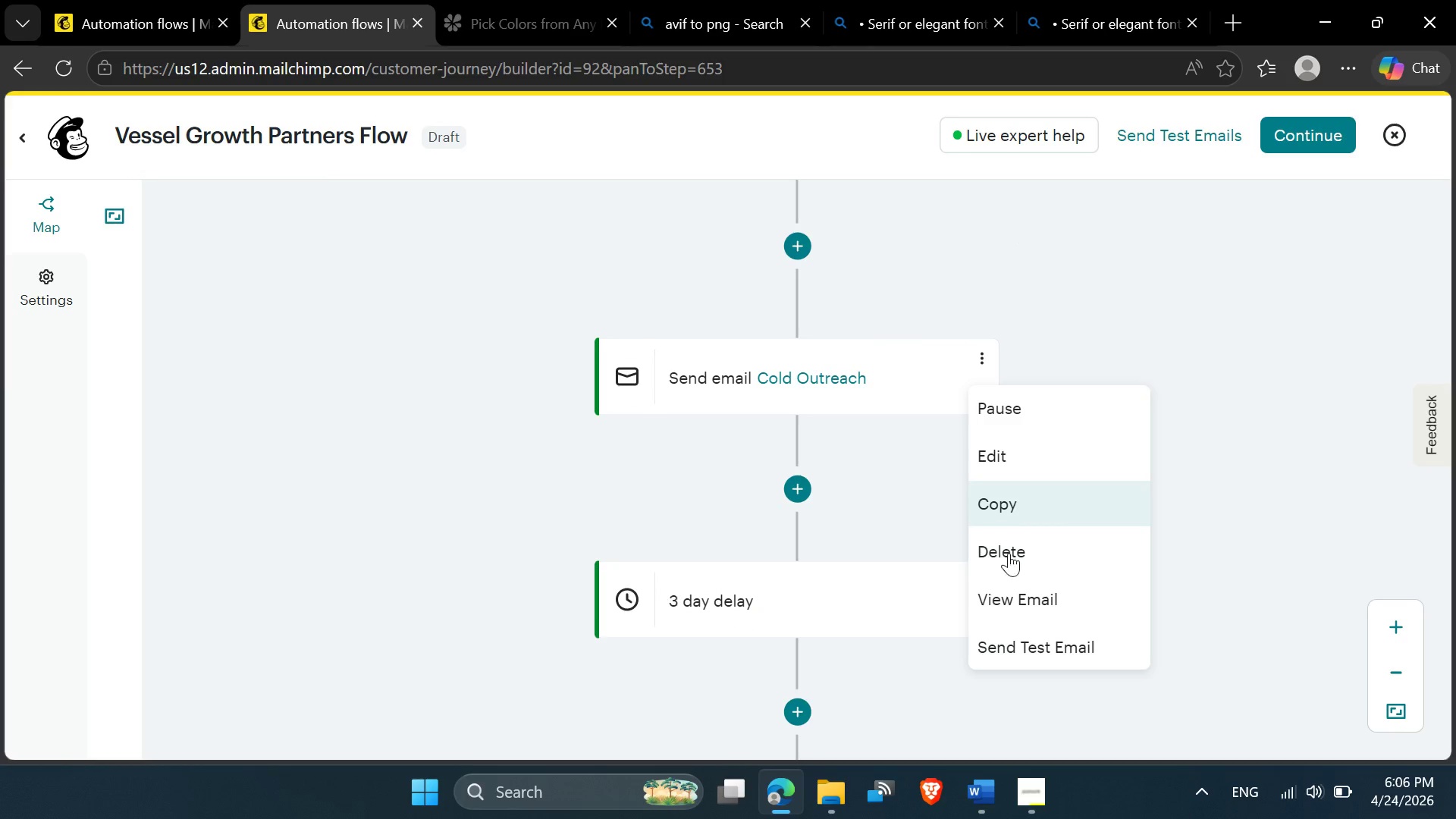 
left_click([1018, 612])
 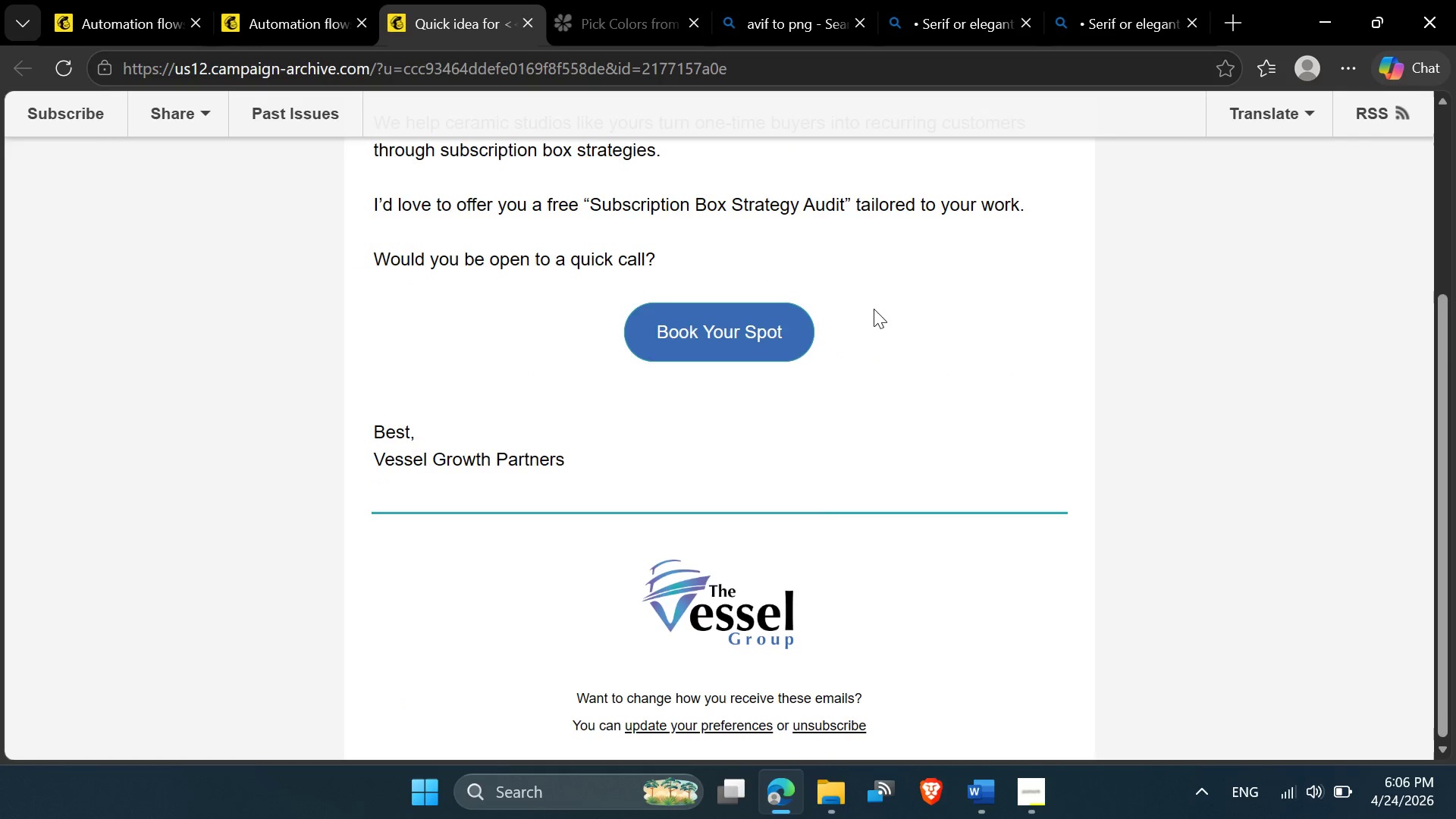 
wait(11.73)
 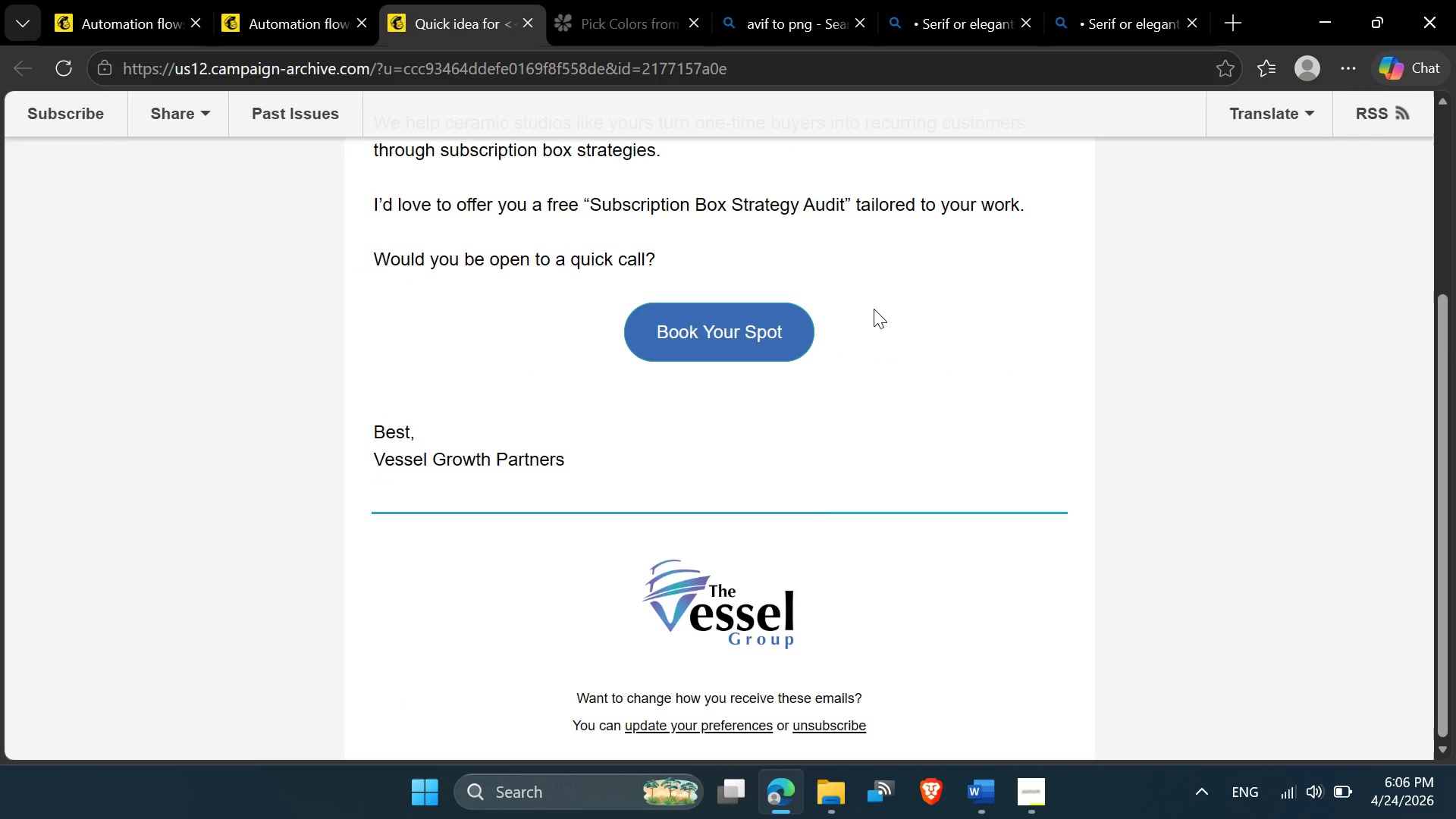 
key(PrintScreen)
 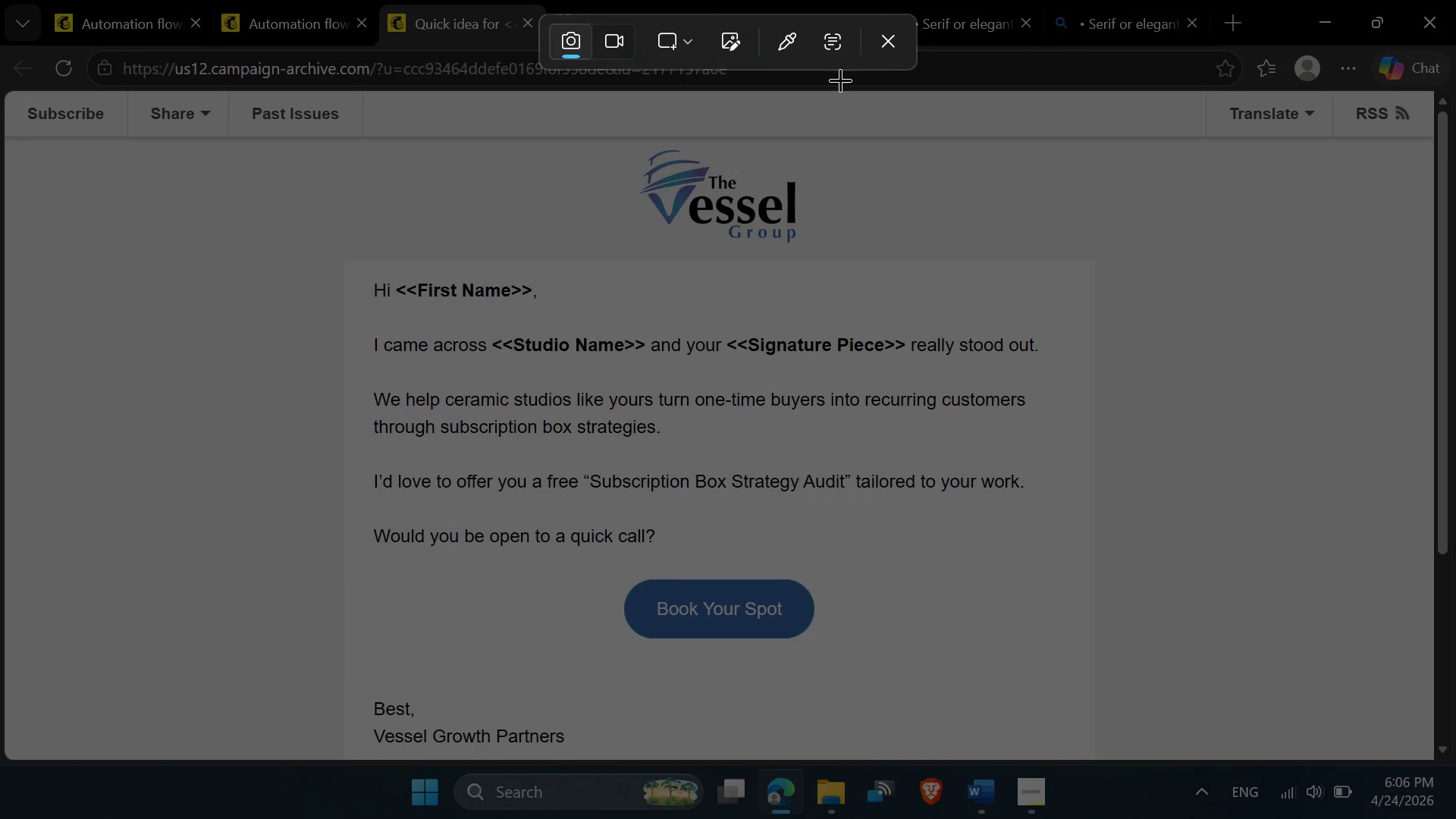 
left_click([890, 41])
 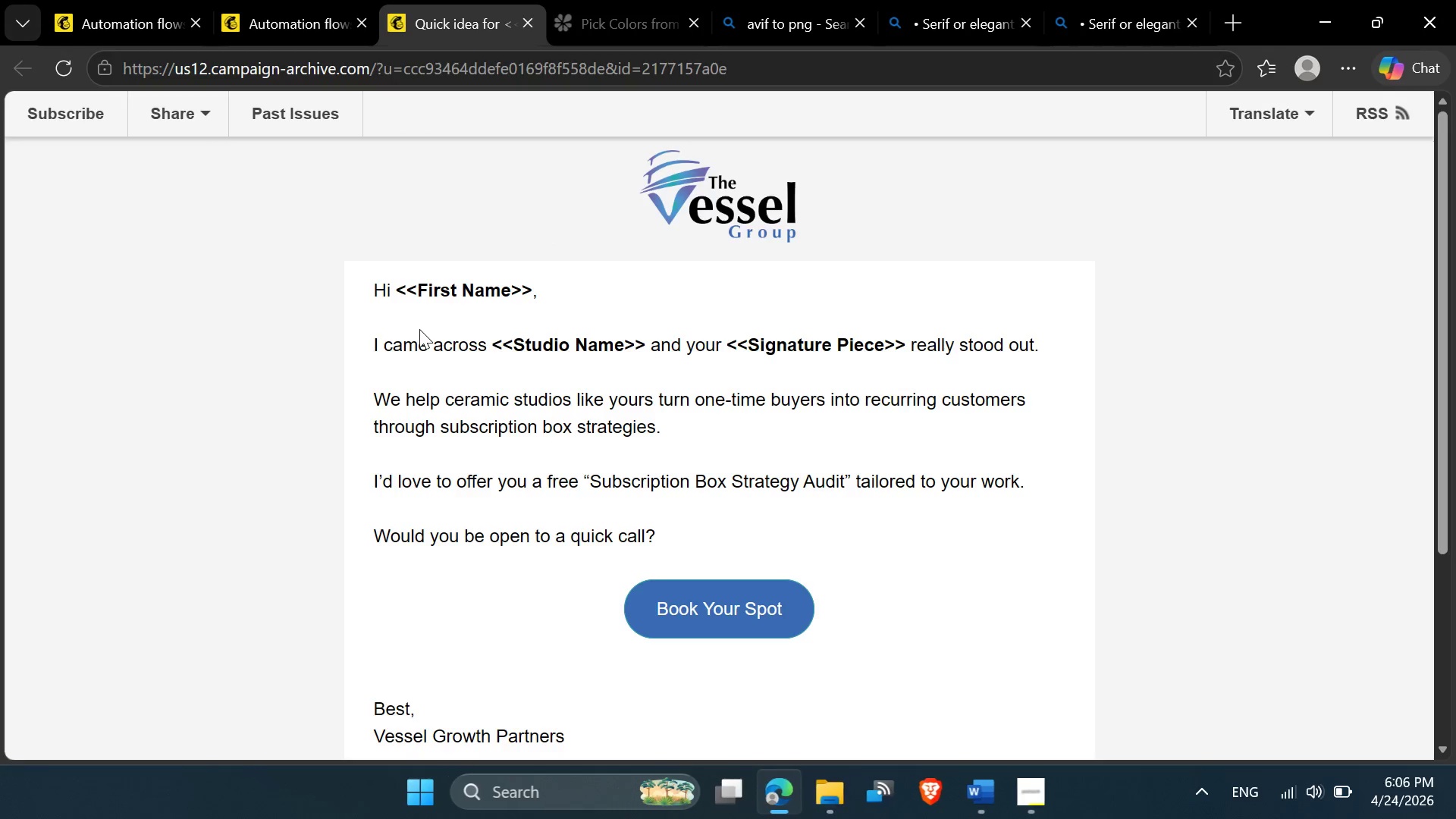 
key(Control+Shift+S)
 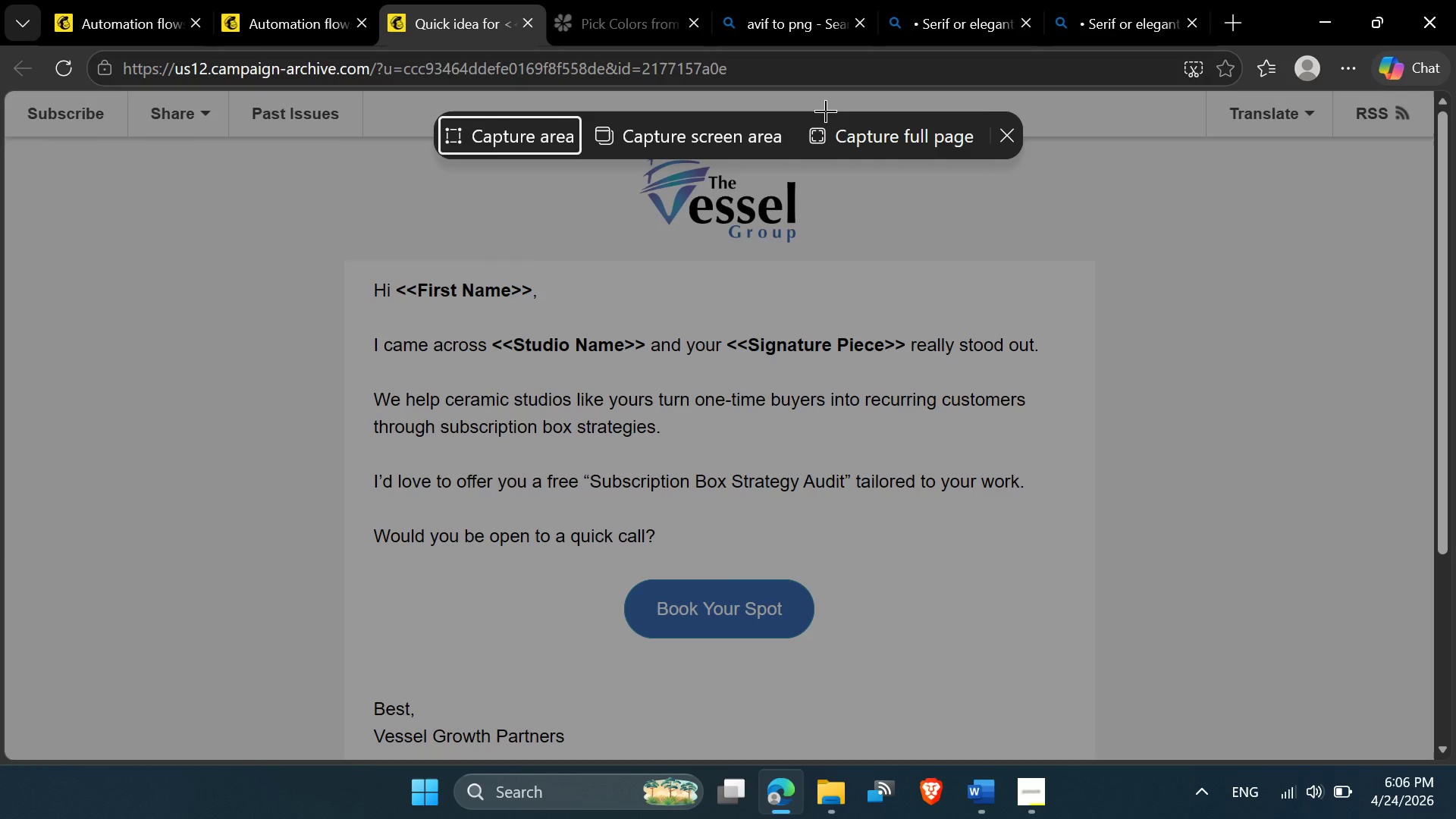 
left_click([855, 130])
 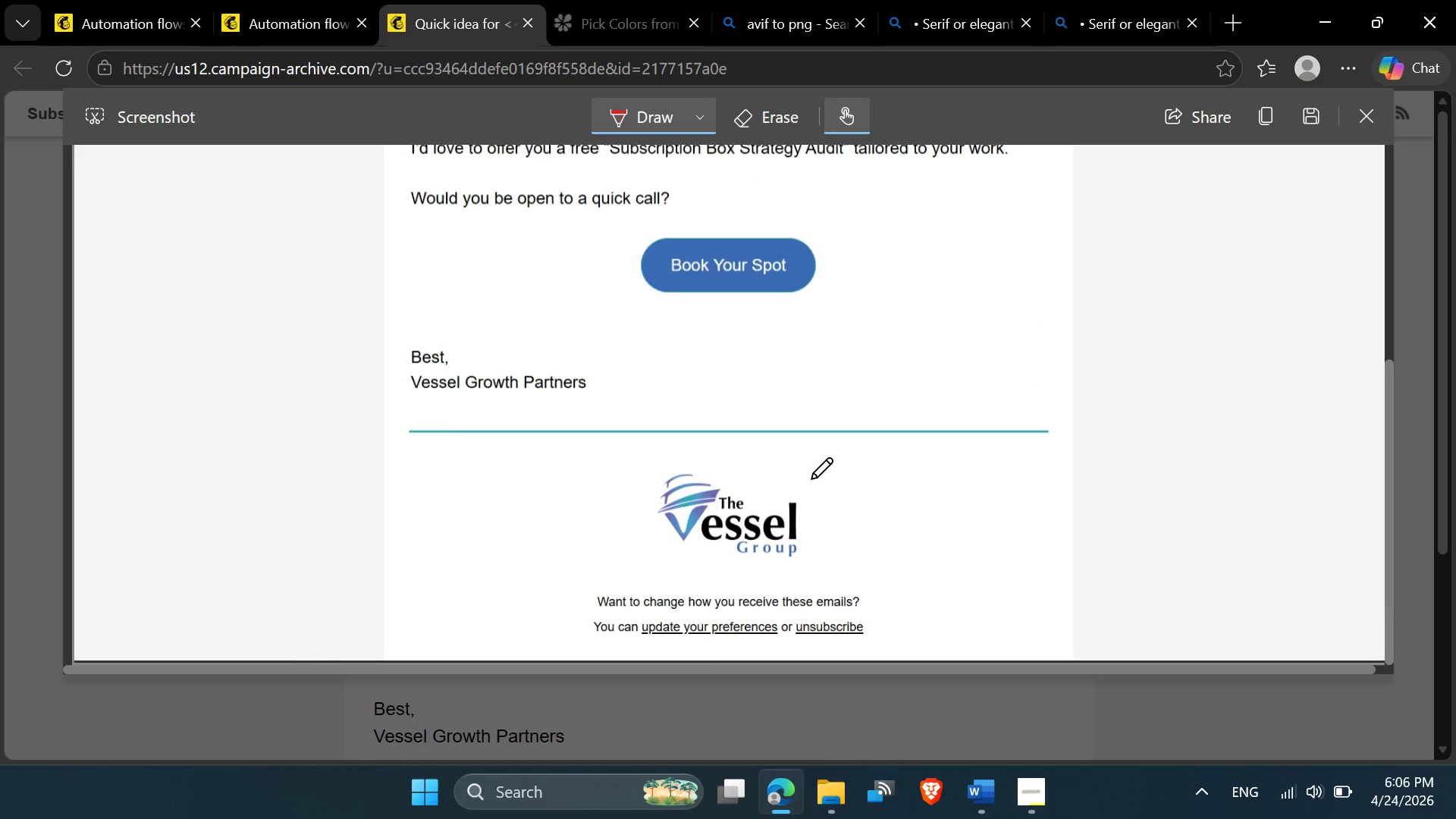 
wait(7.67)
 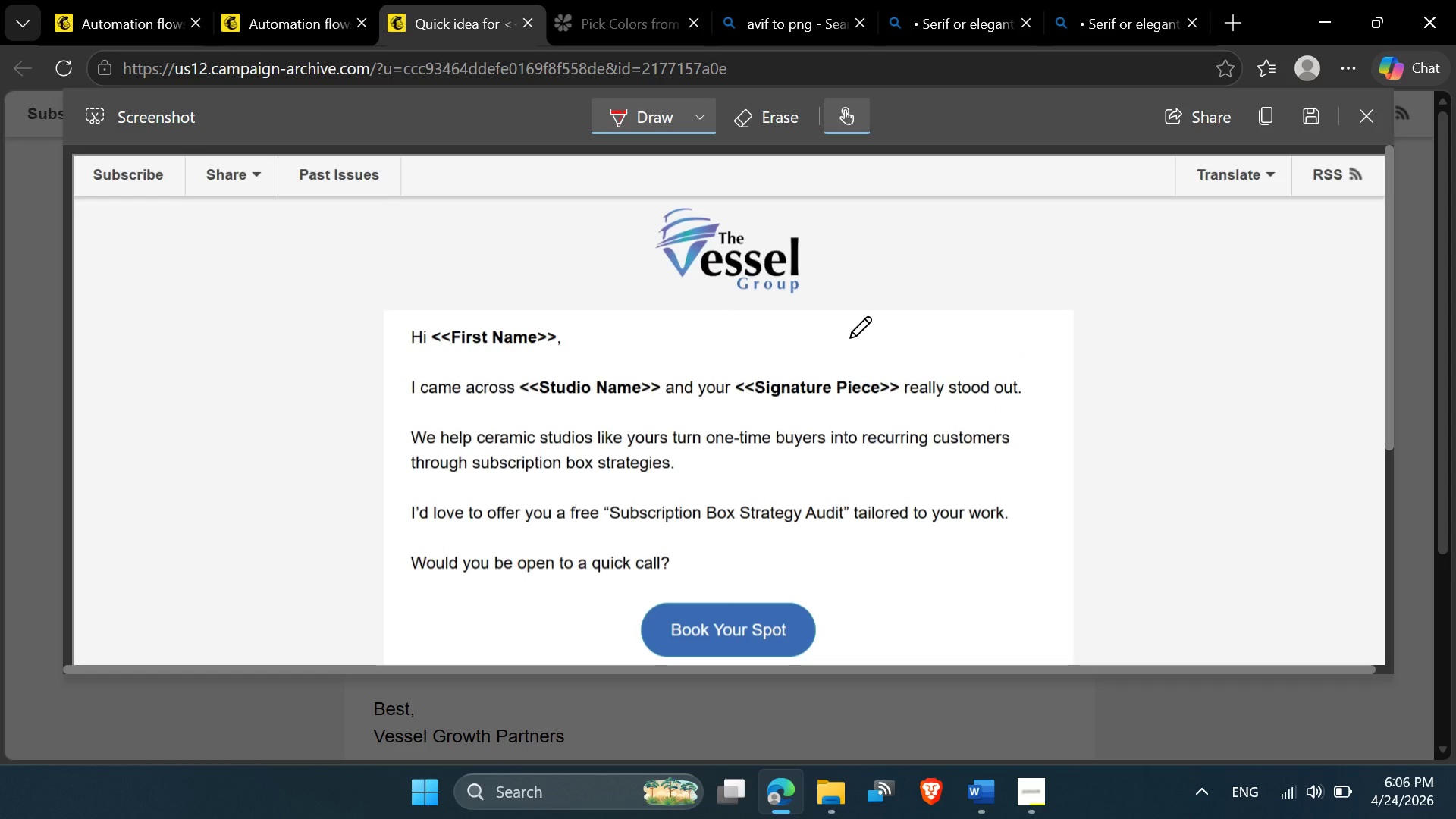 
left_click([1312, 121])
 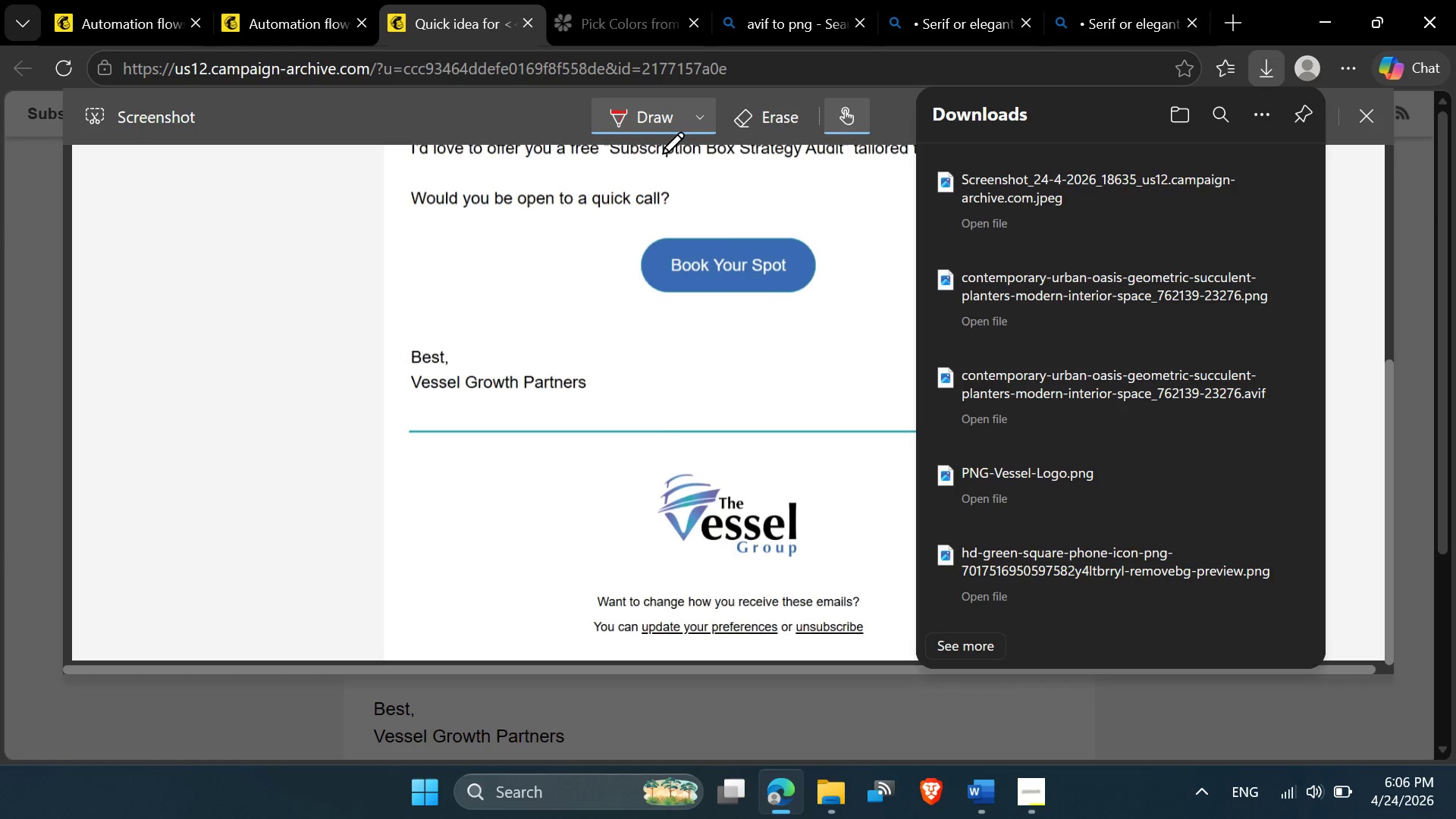 
wait(9.69)
 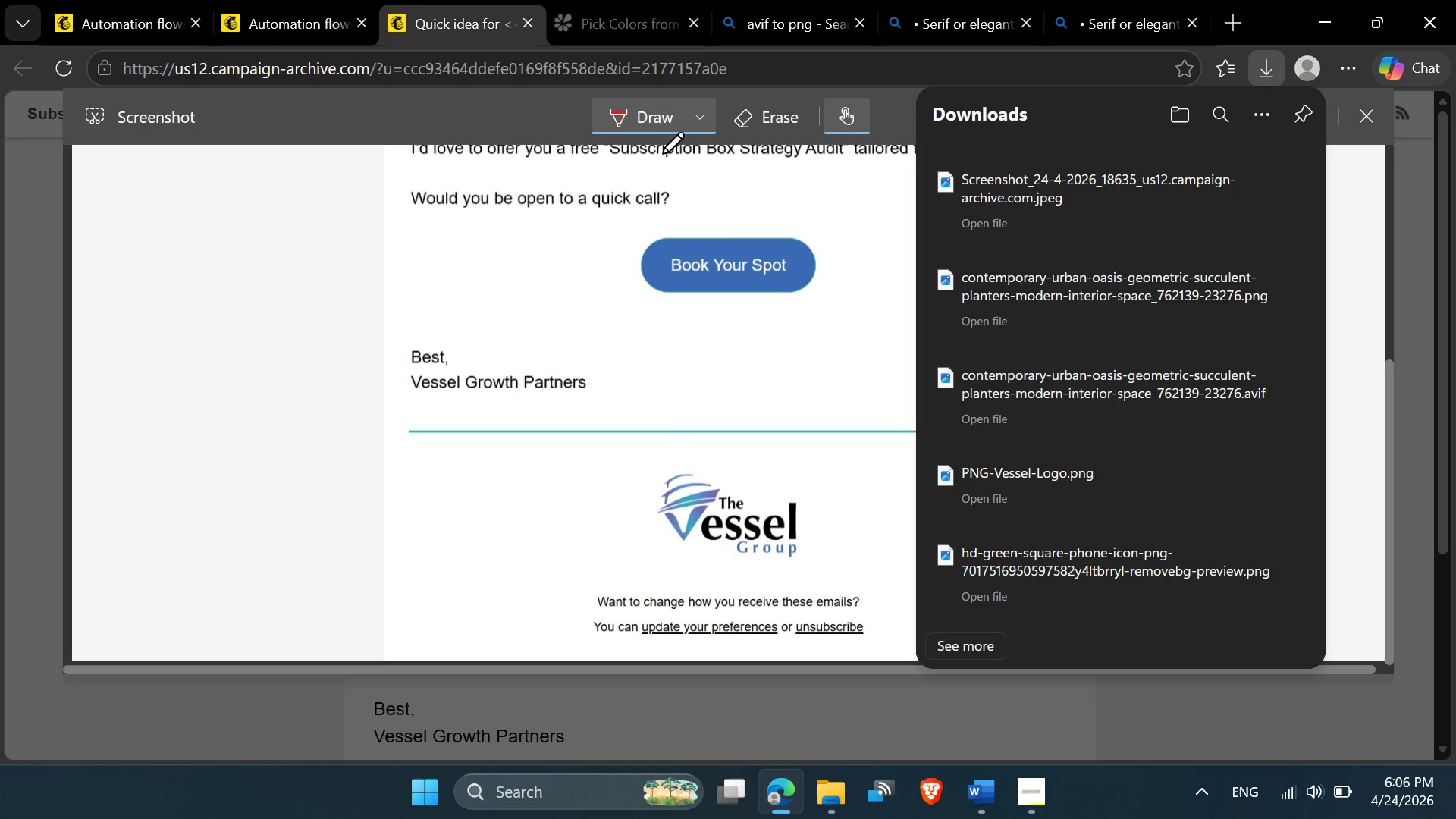 
left_click([1341, 141])
 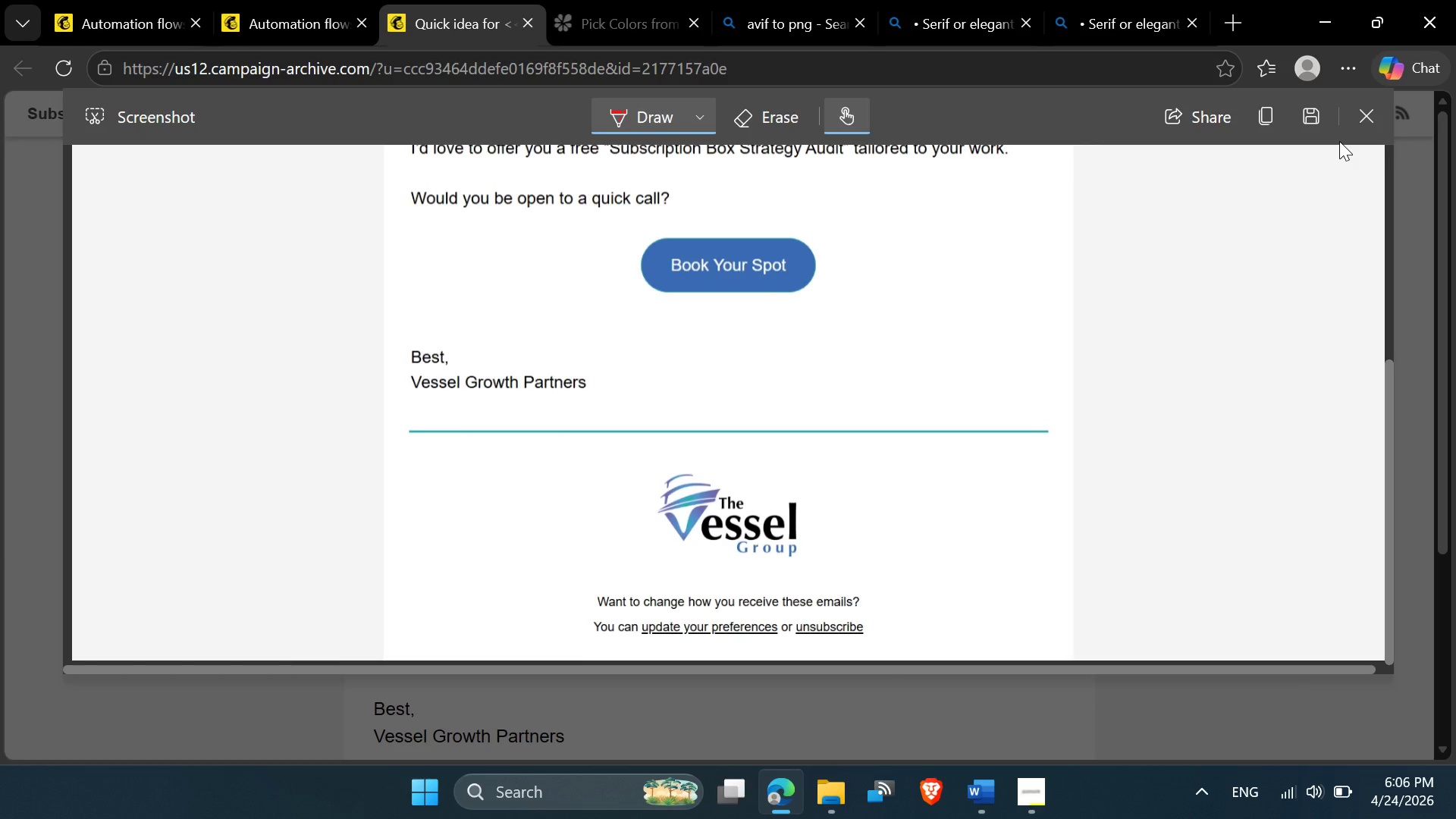 
mouse_move([1310, 163])
 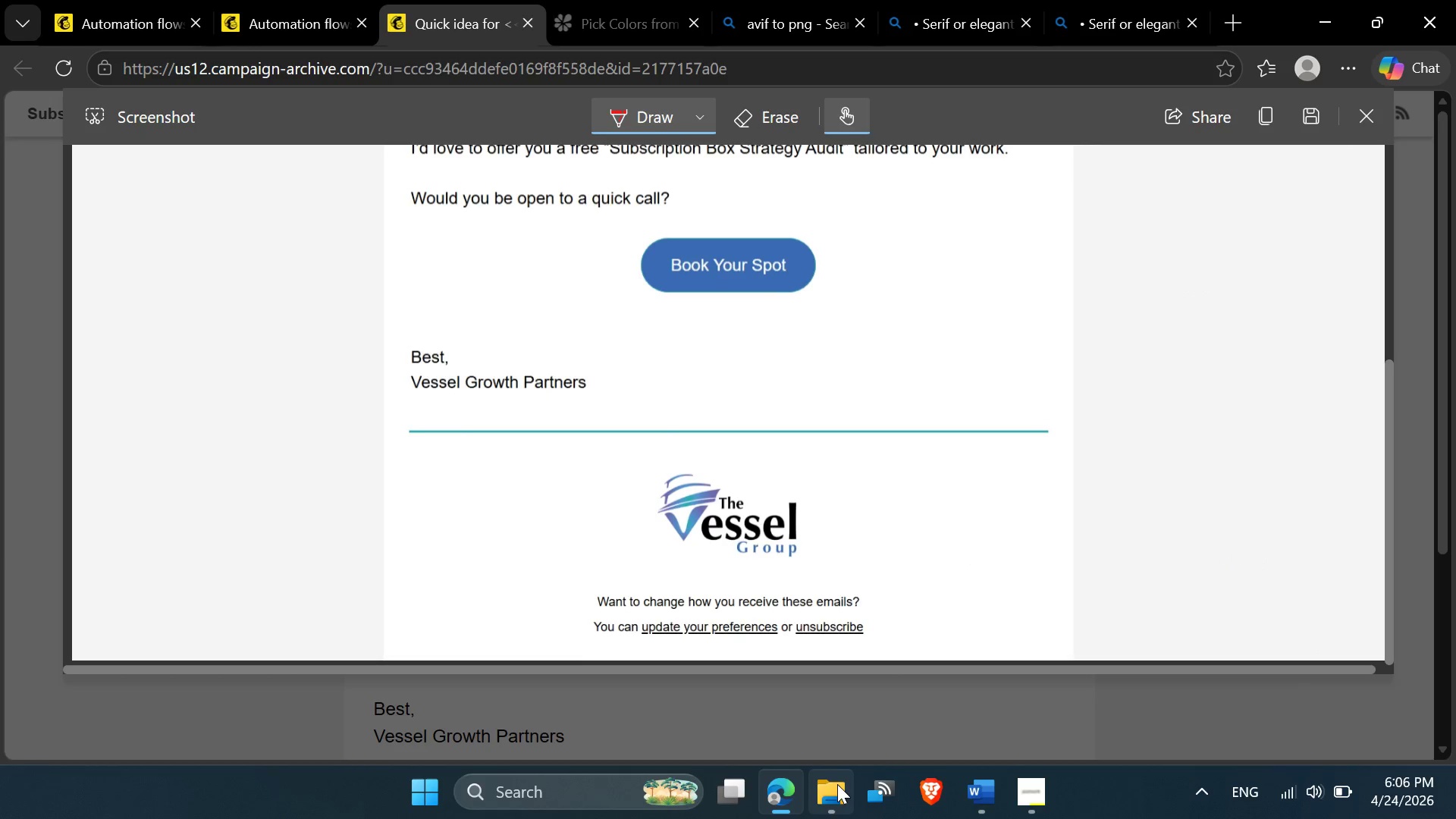 
left_click([836, 786])
 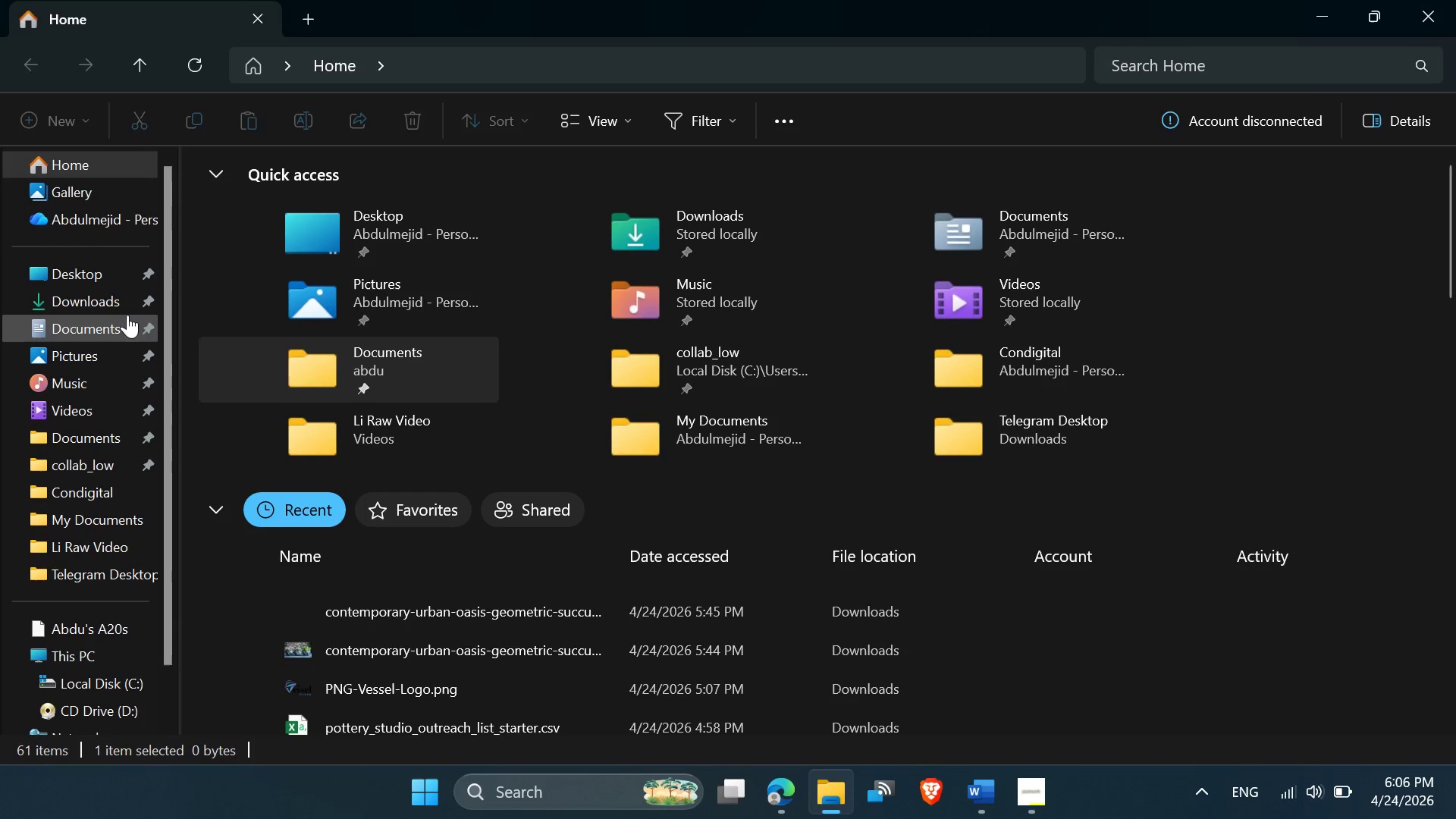 
left_click([83, 311])
 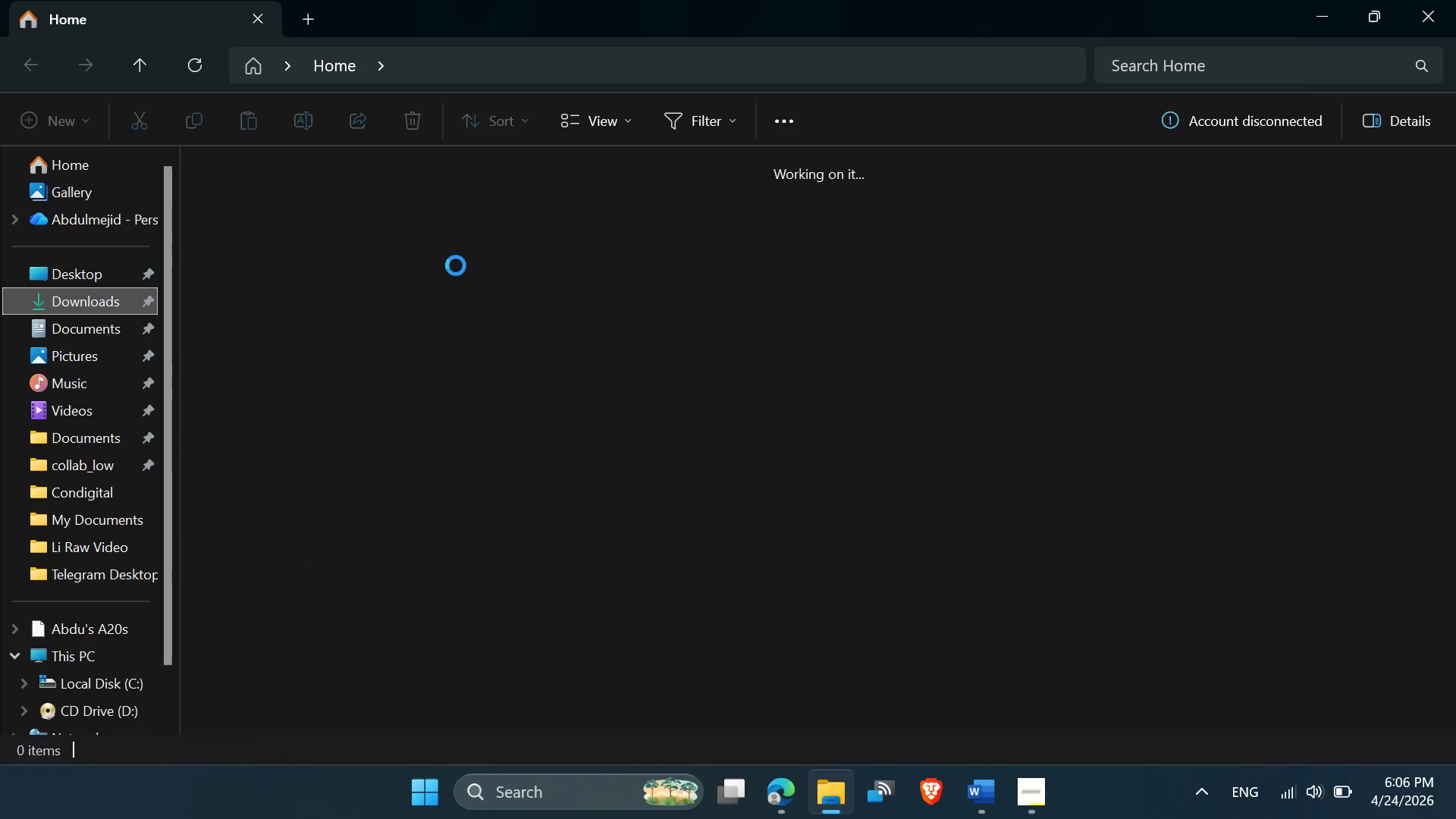 
mouse_move([398, 290])
 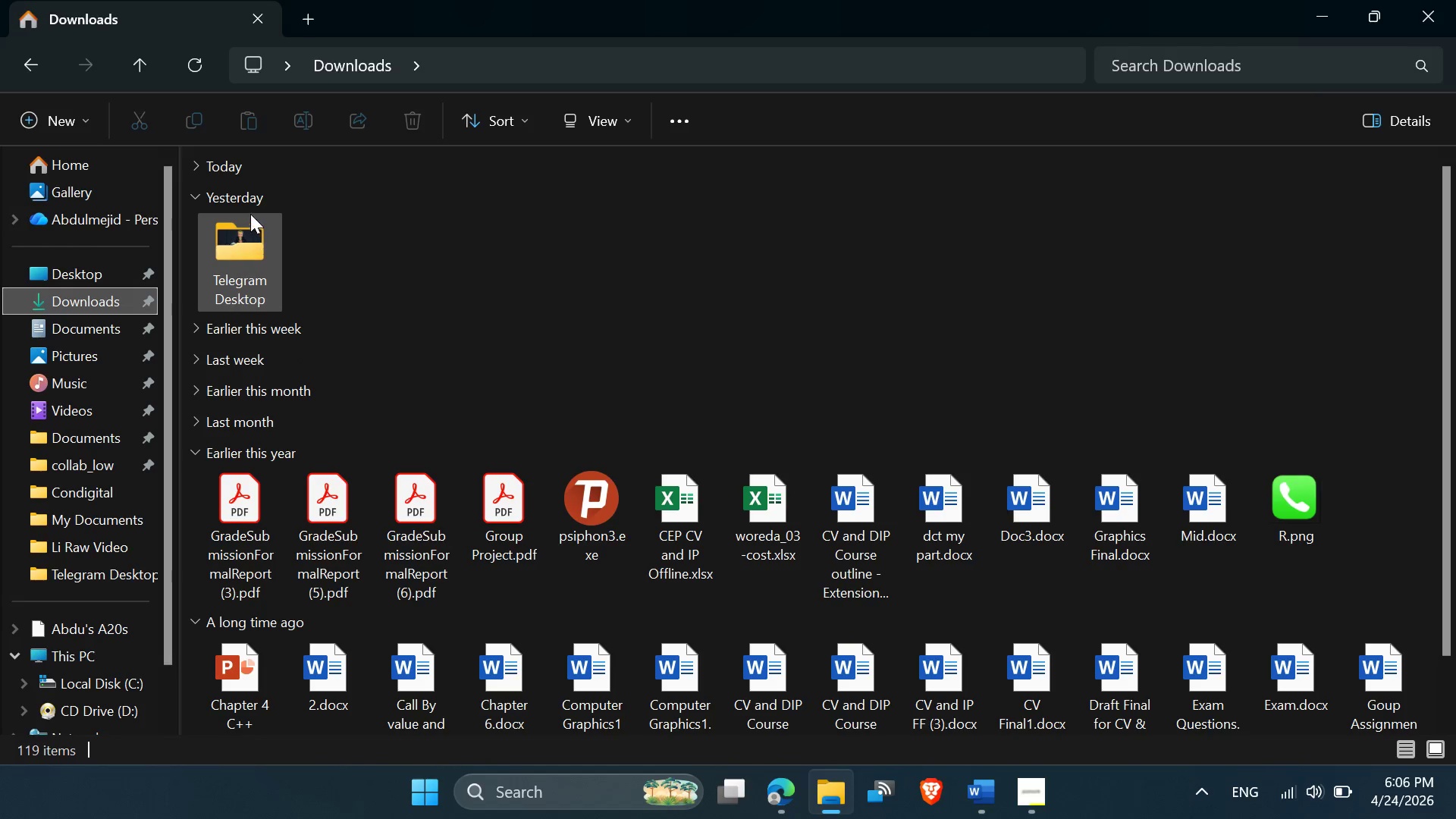 
wait(5.32)
 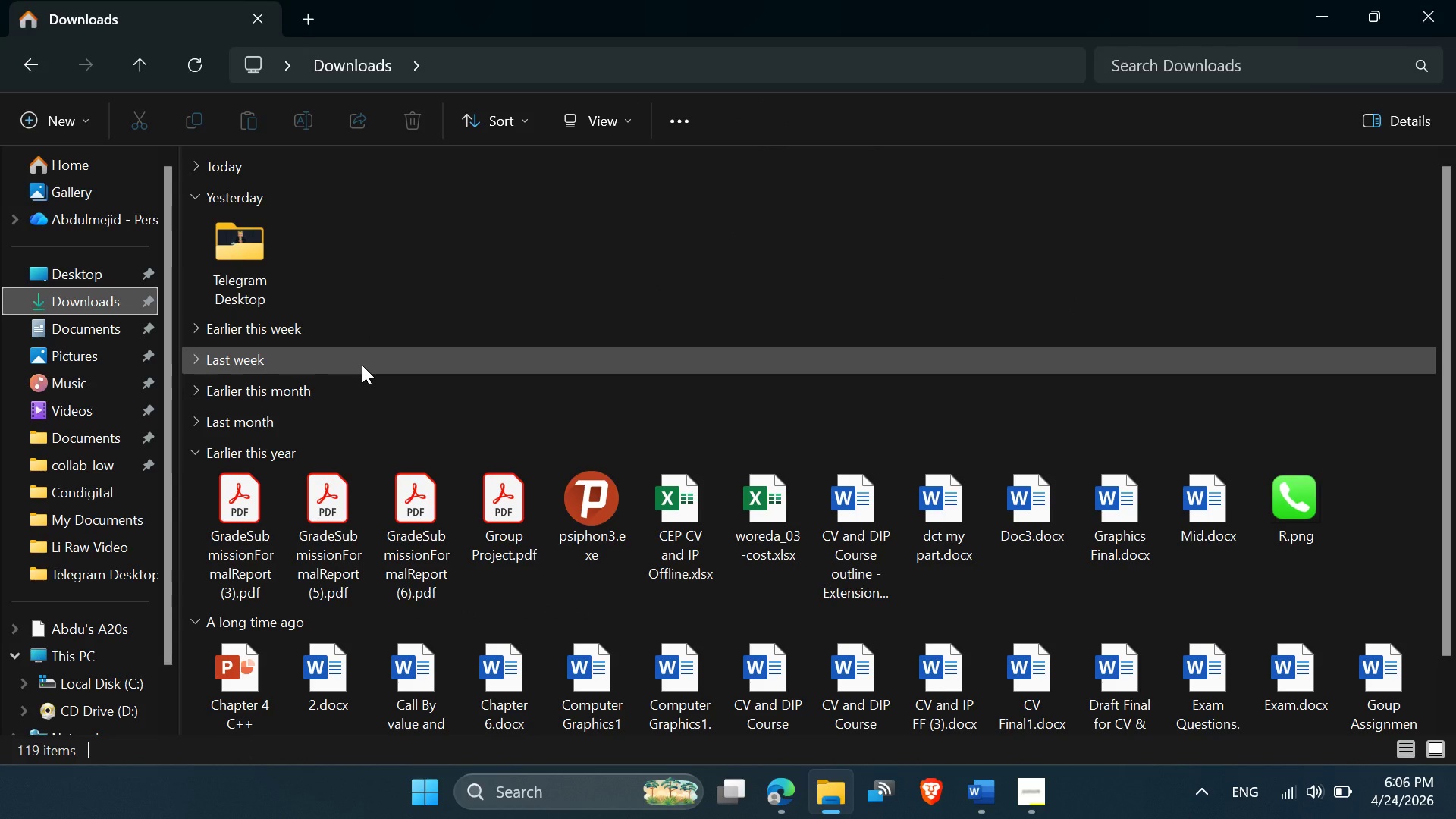 
left_click([199, 165])
 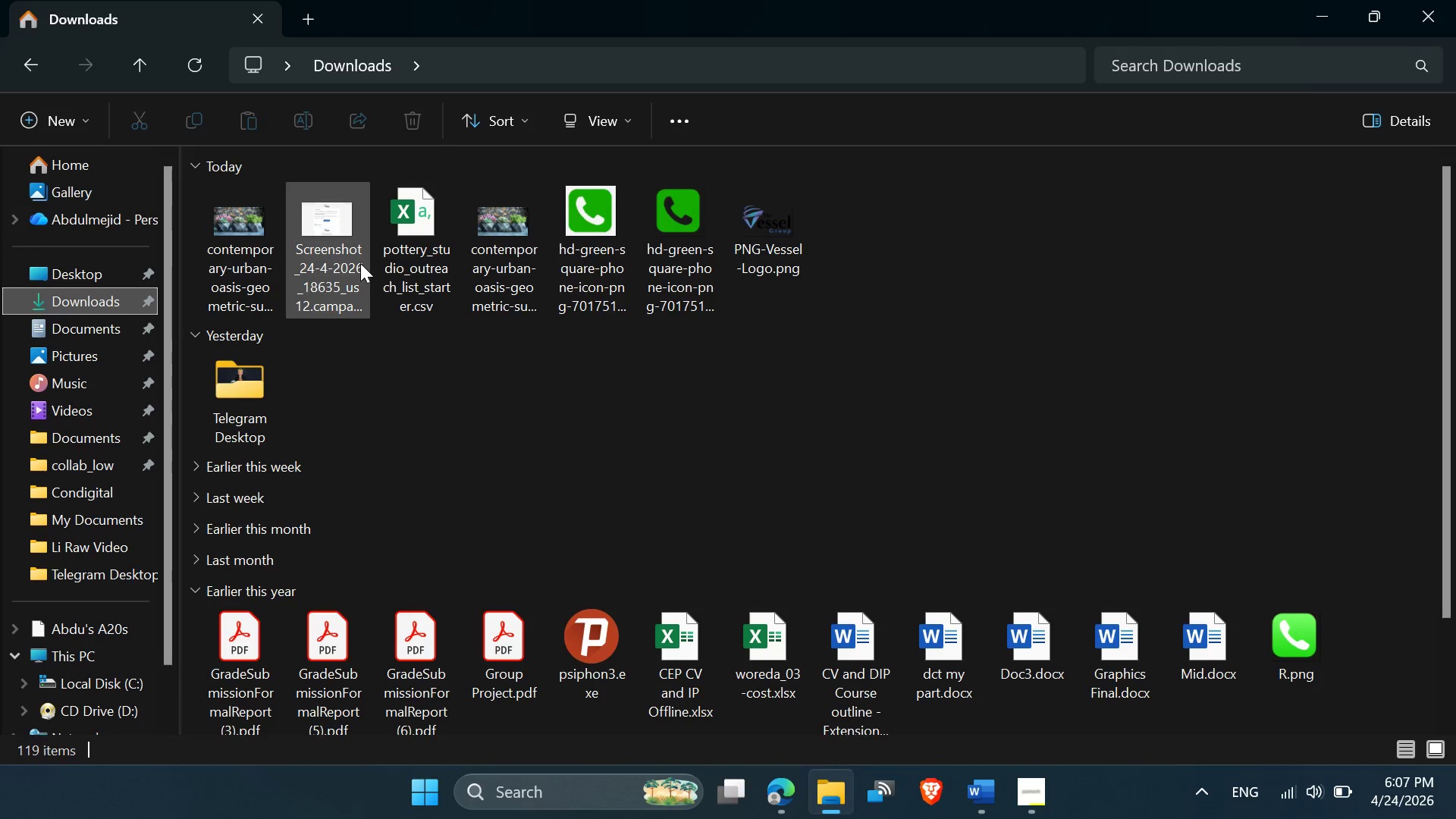 
left_click([340, 287])
 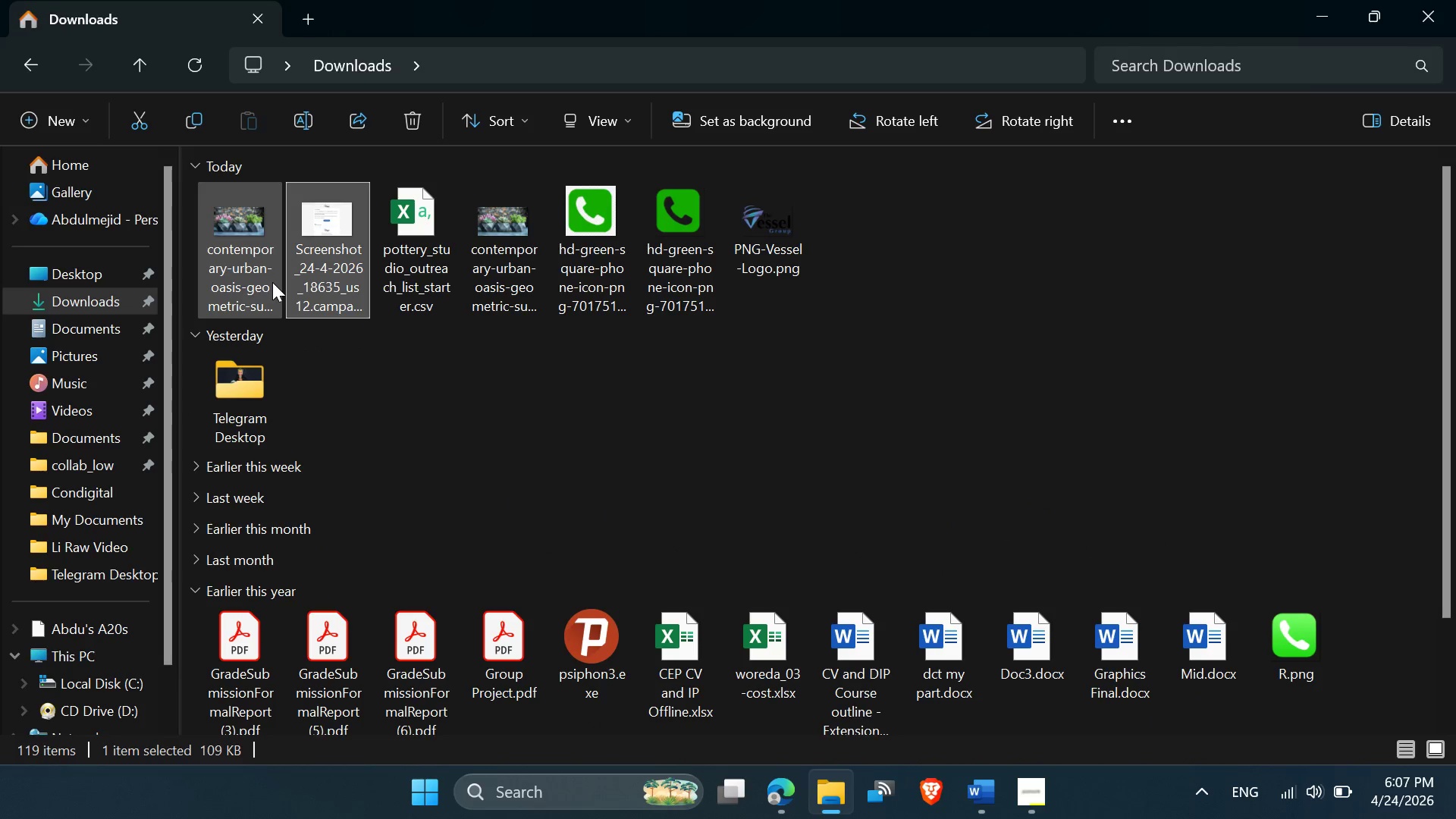 
left_click([272, 282])
 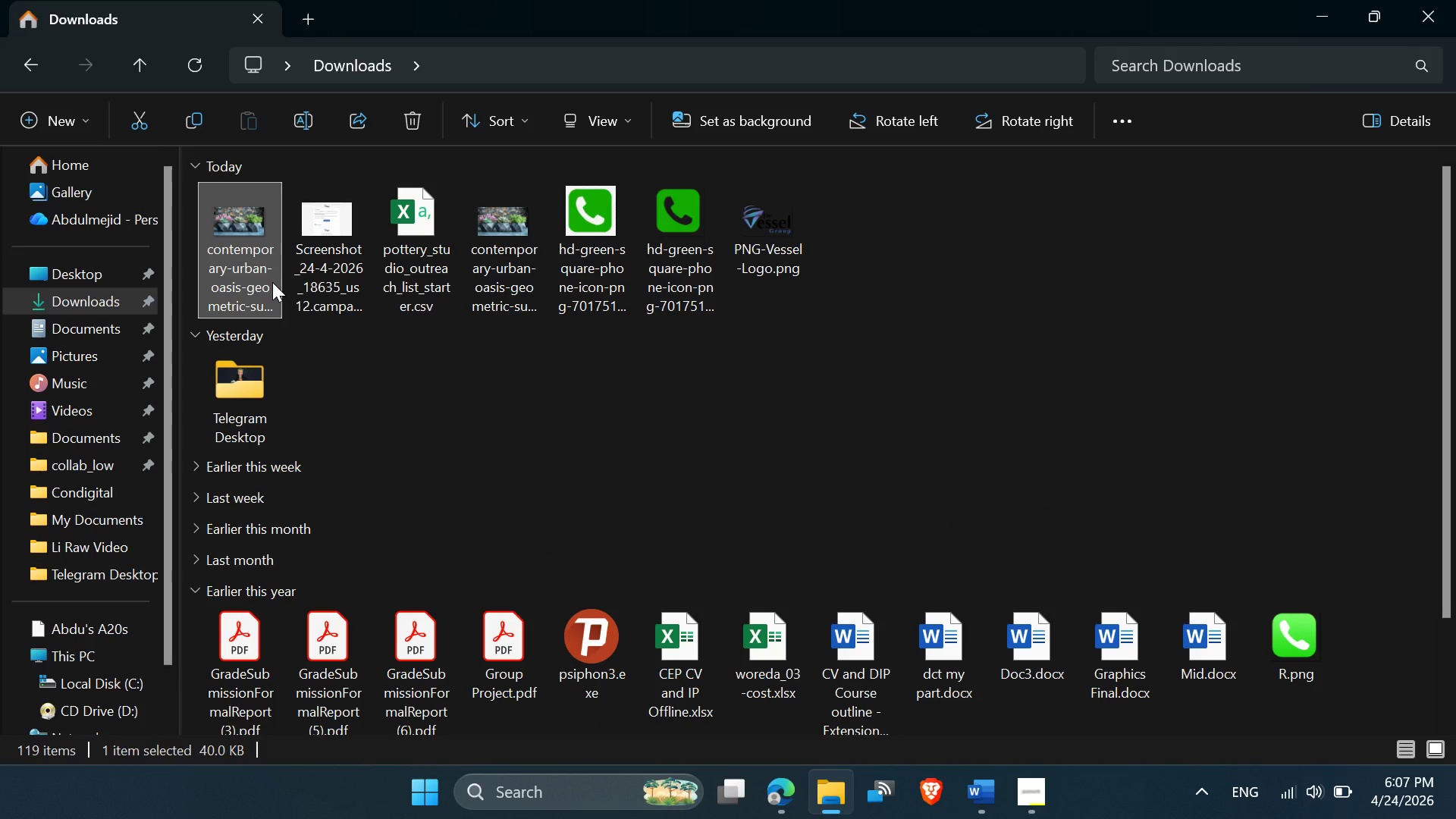 
key(Delete)
 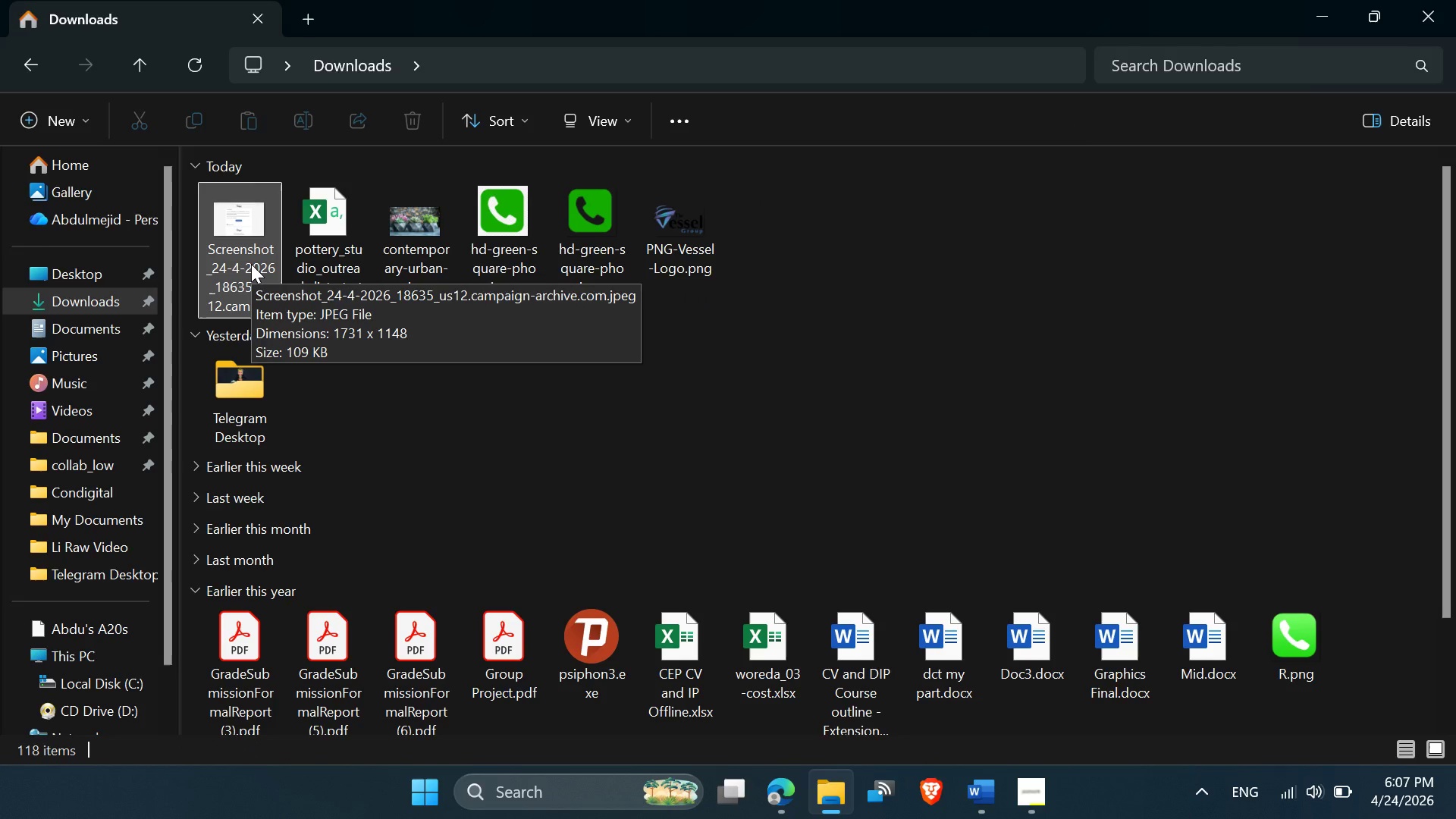 
wait(8.72)
 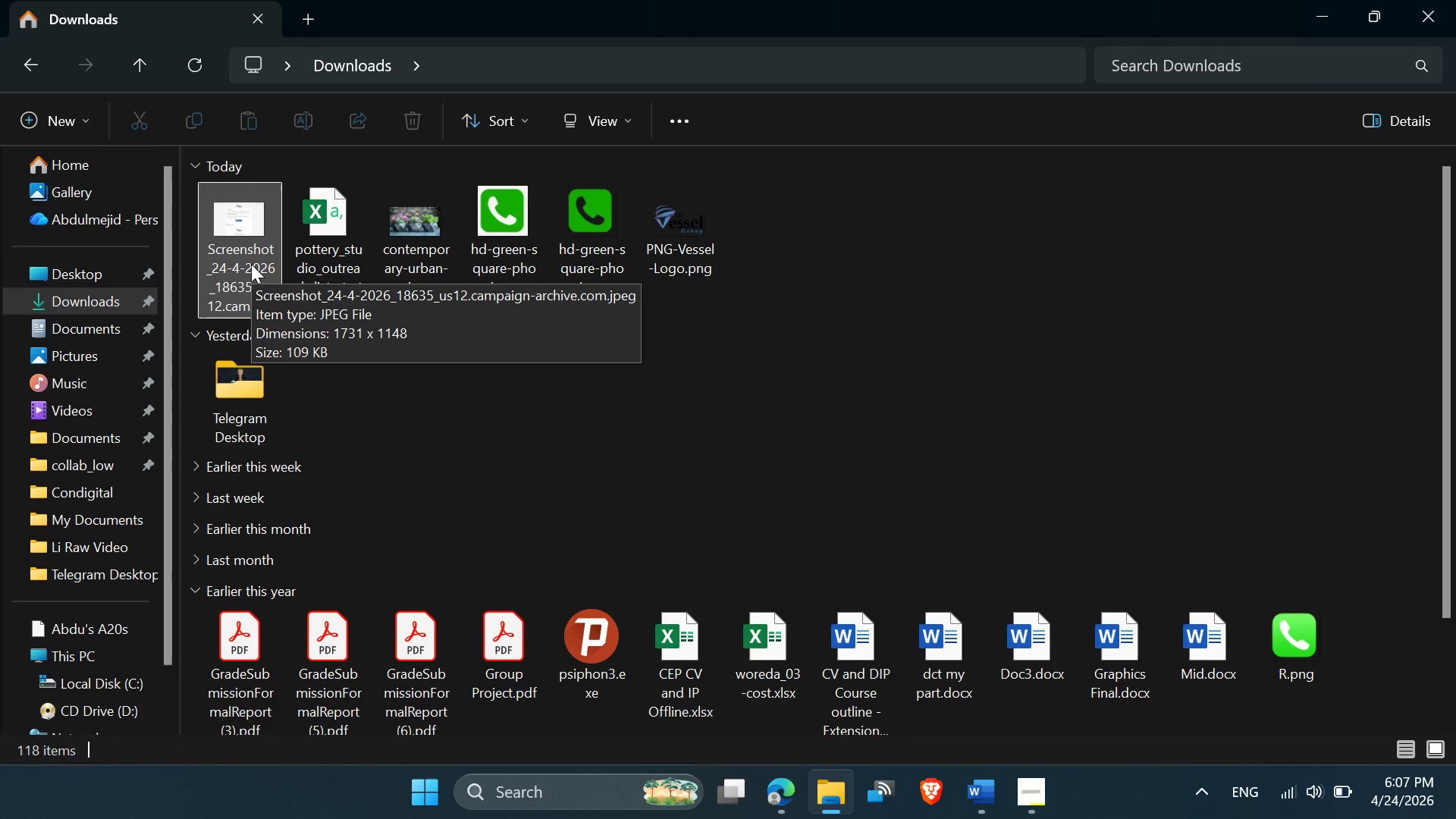 
left_click([385, 36])
 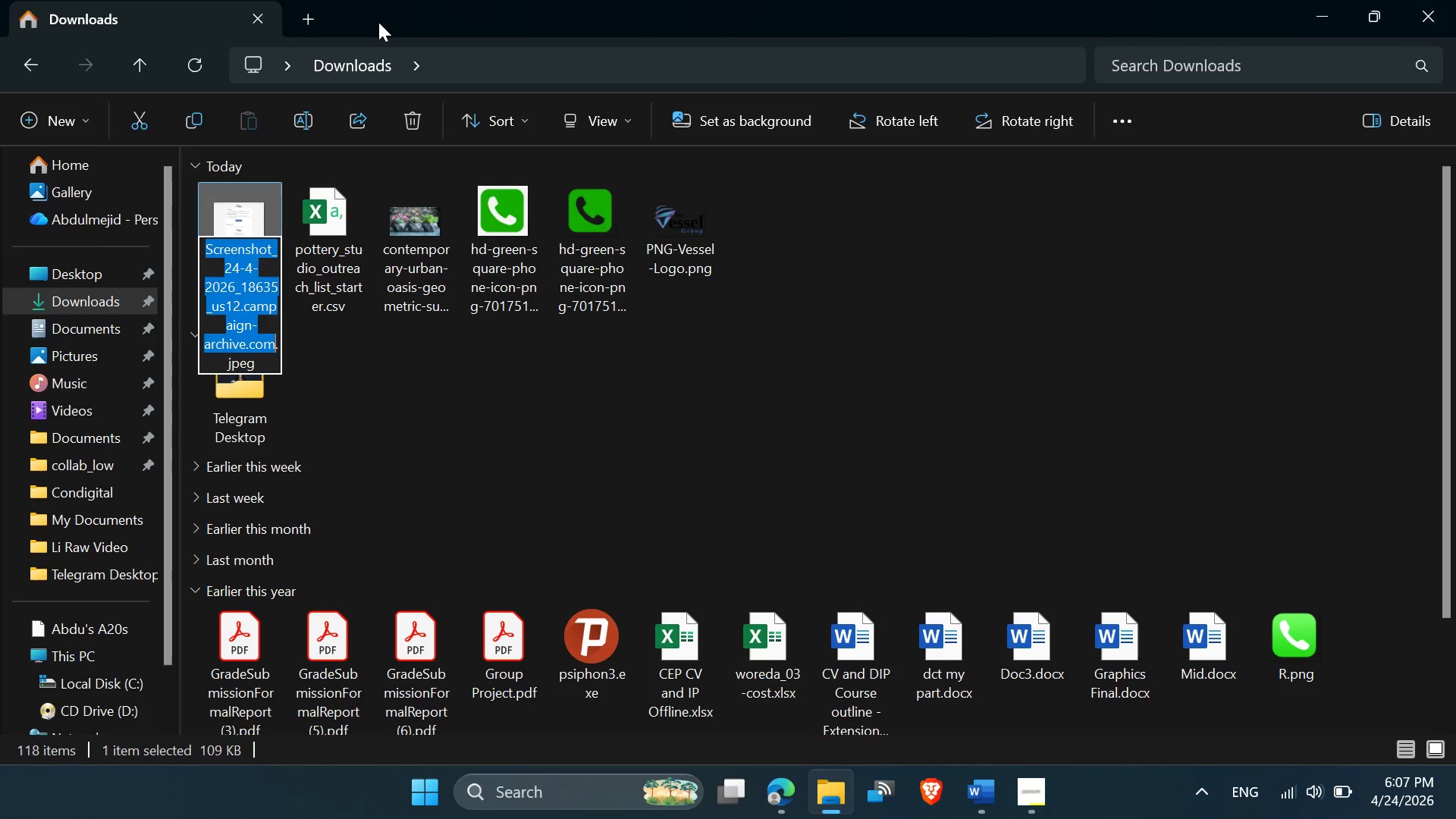 
type(Email1 Scrrenshot)
 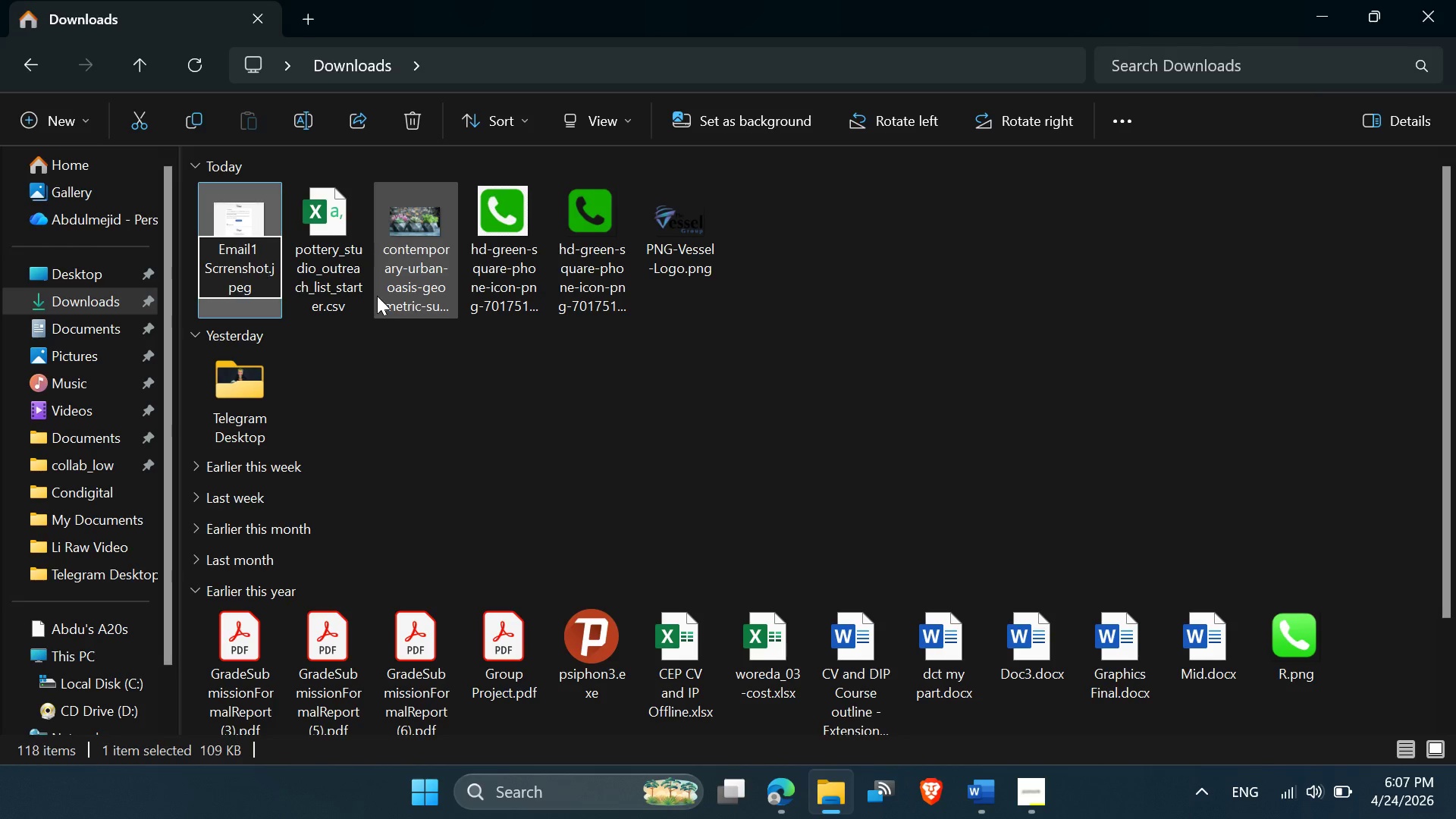 
key(Enter)
 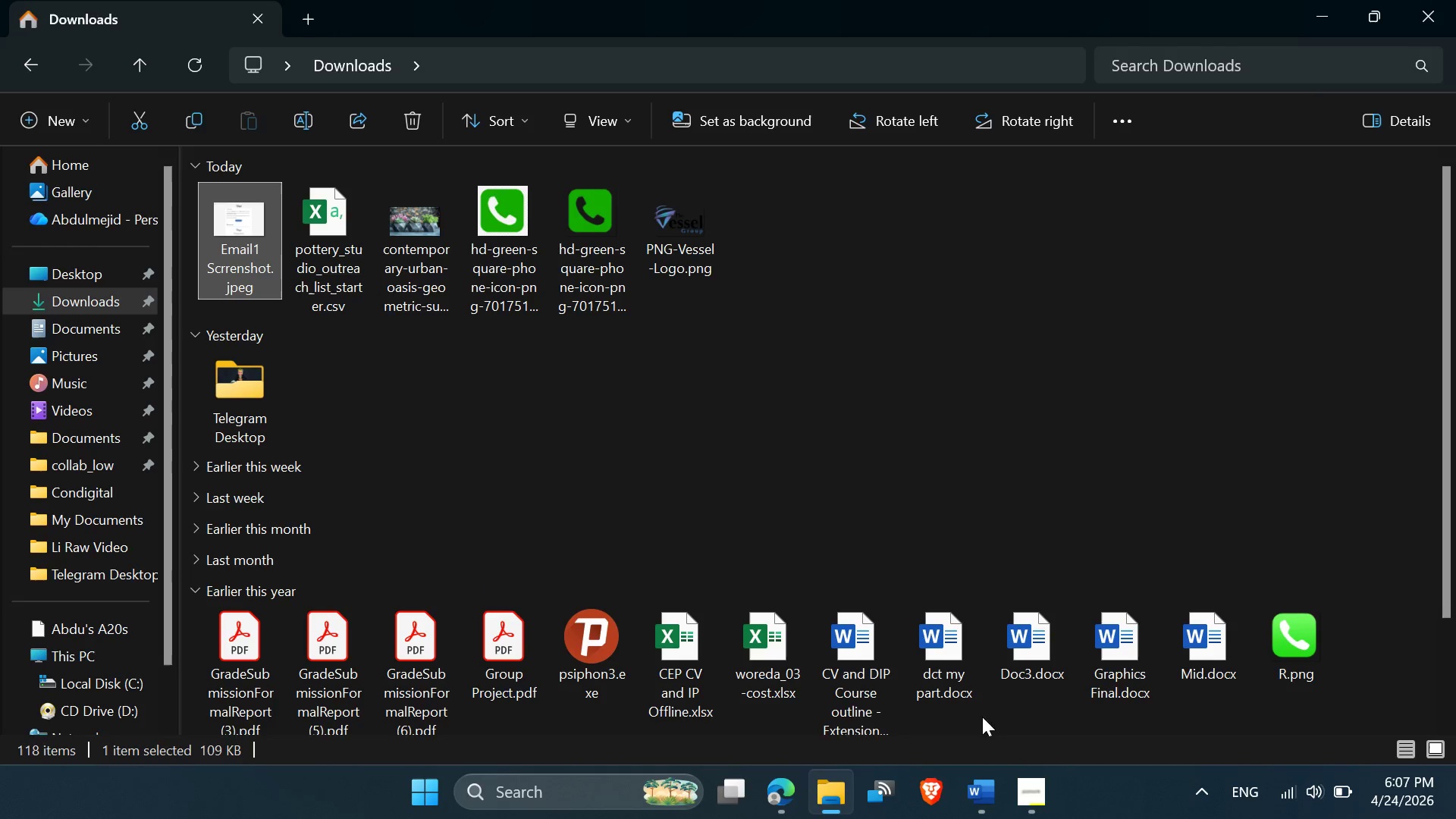 
mouse_move([799, 741])
 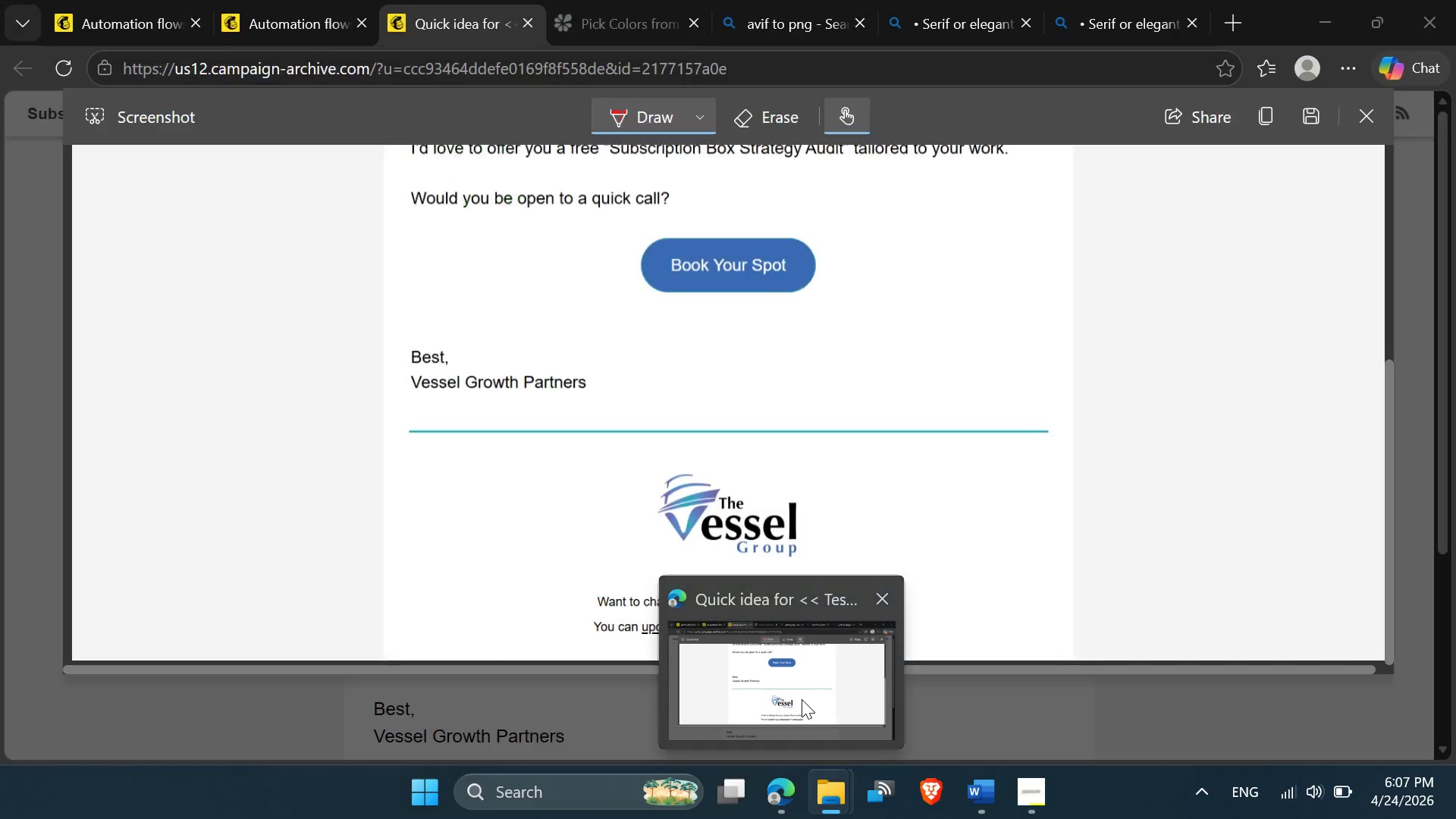 
left_click([802, 699])
 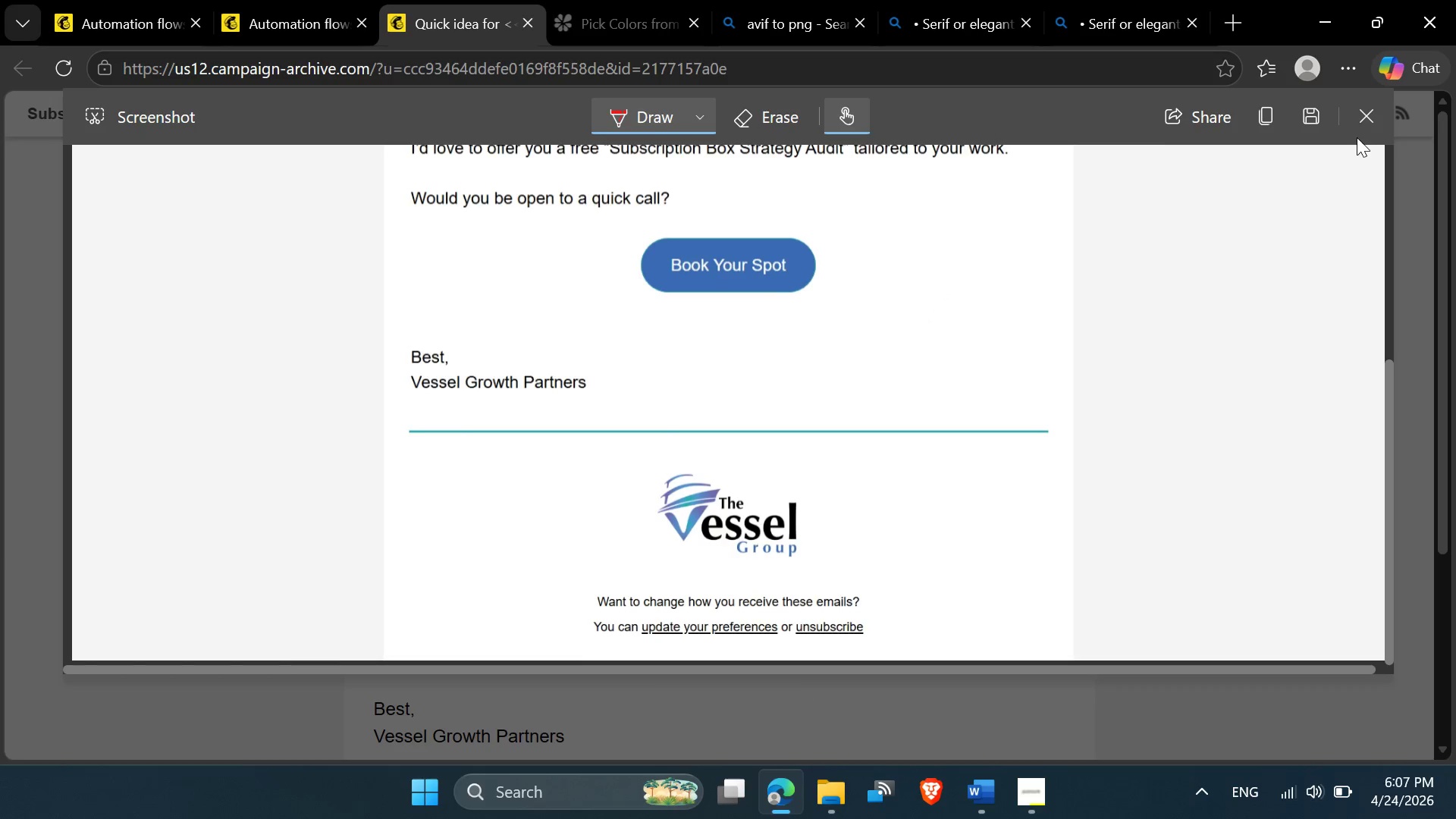 
left_click([1363, 123])
 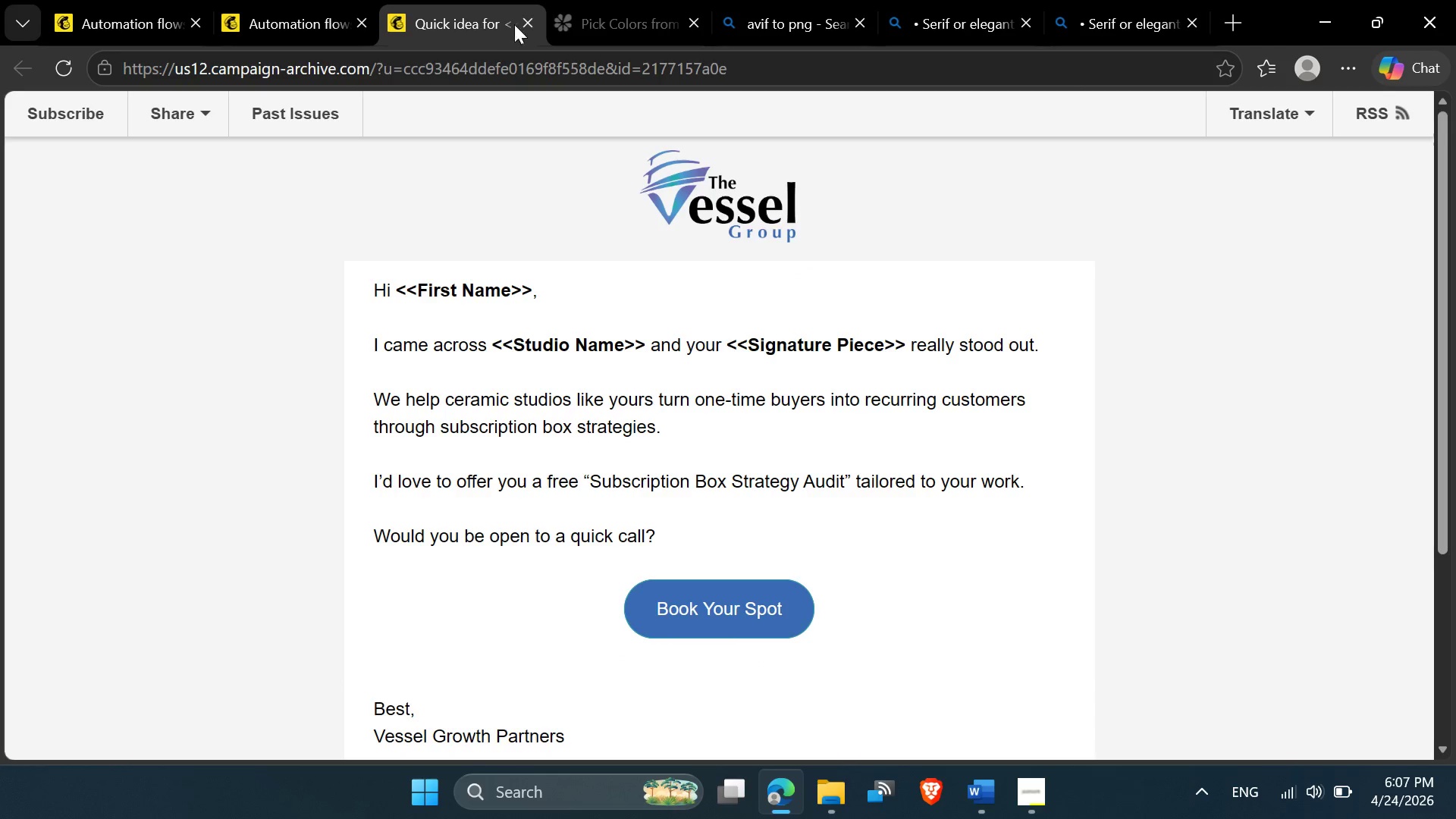 
left_click([315, 0])
 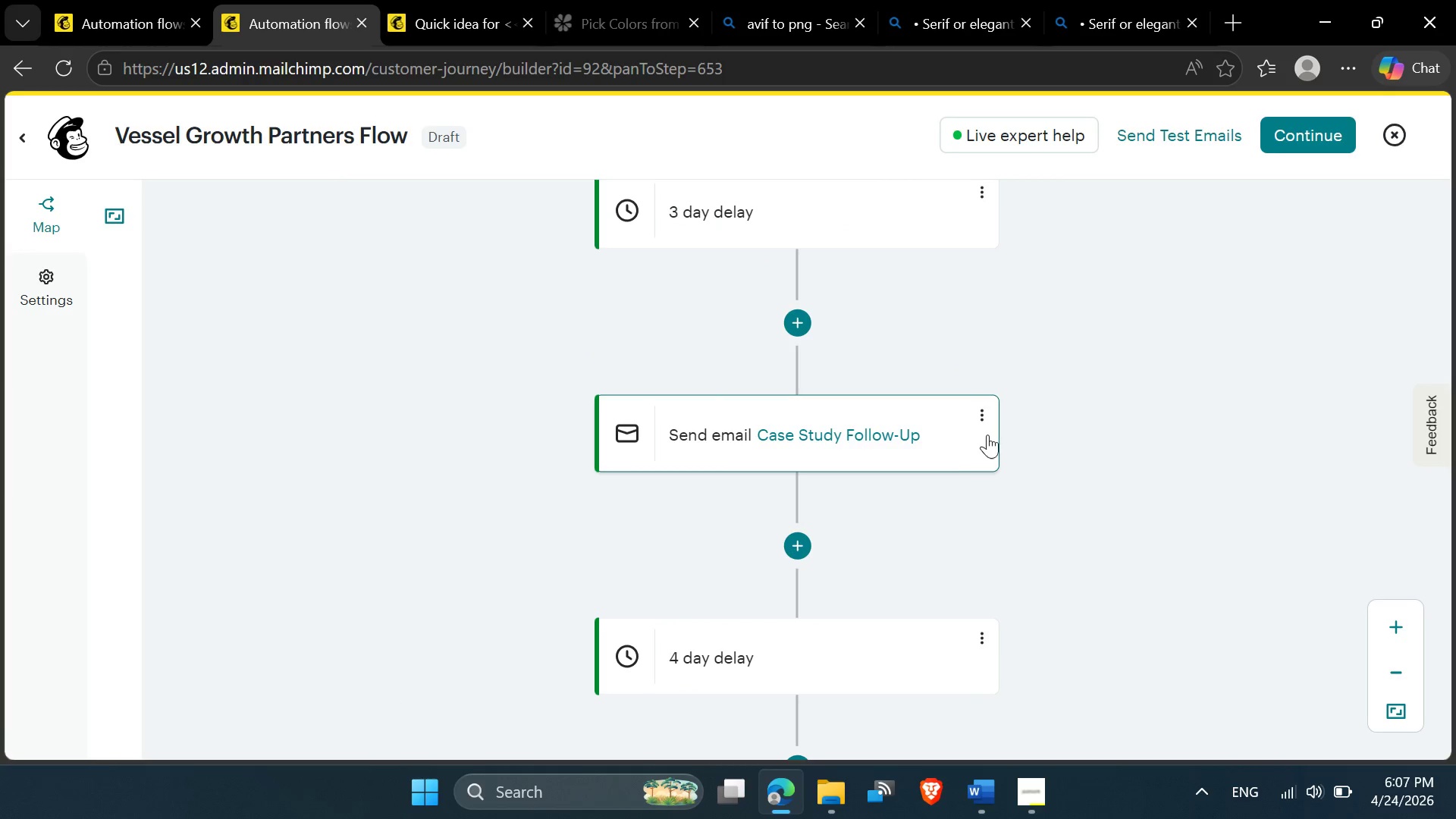 
left_click([986, 419])
 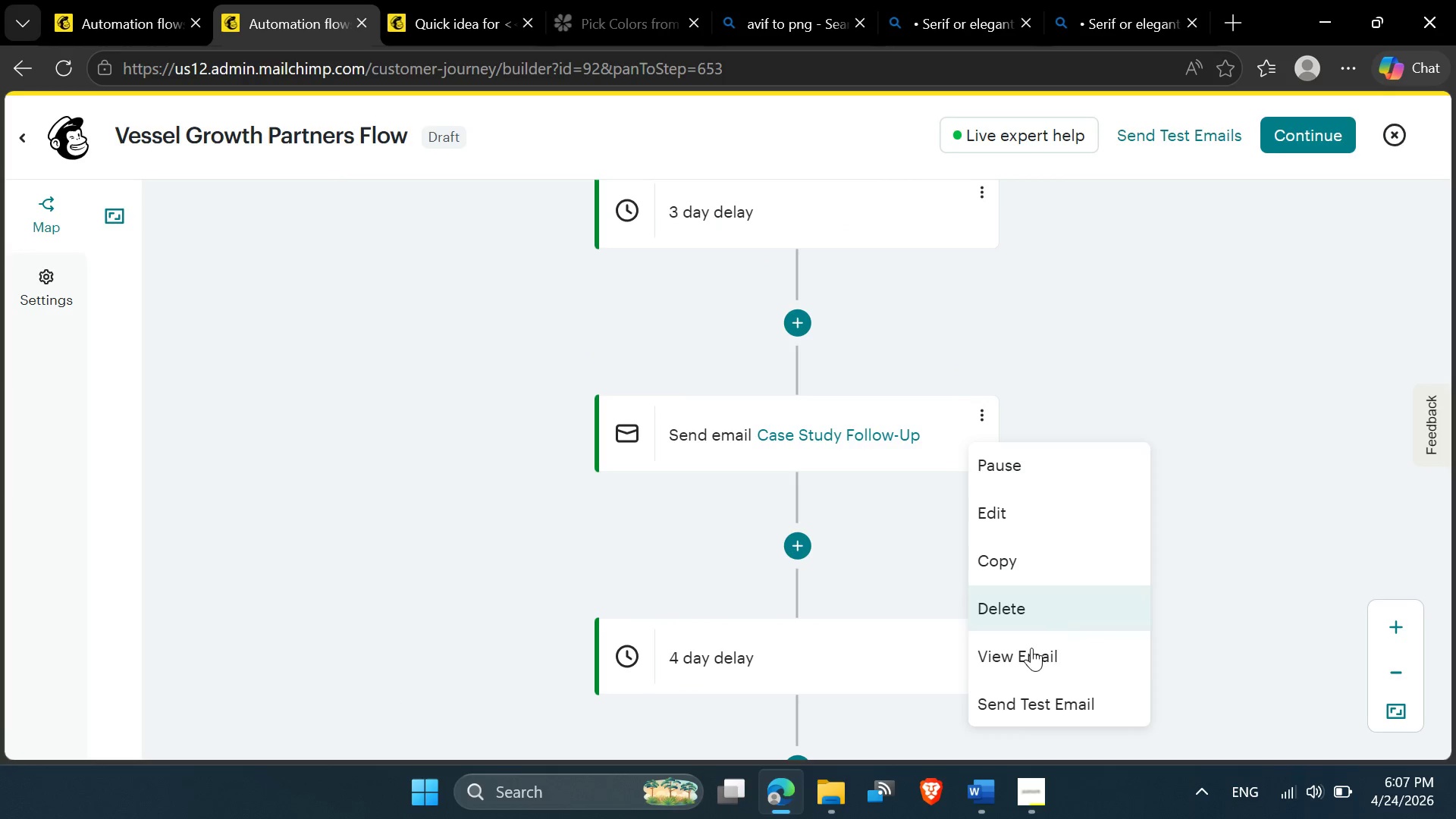 
left_click([1028, 661])
 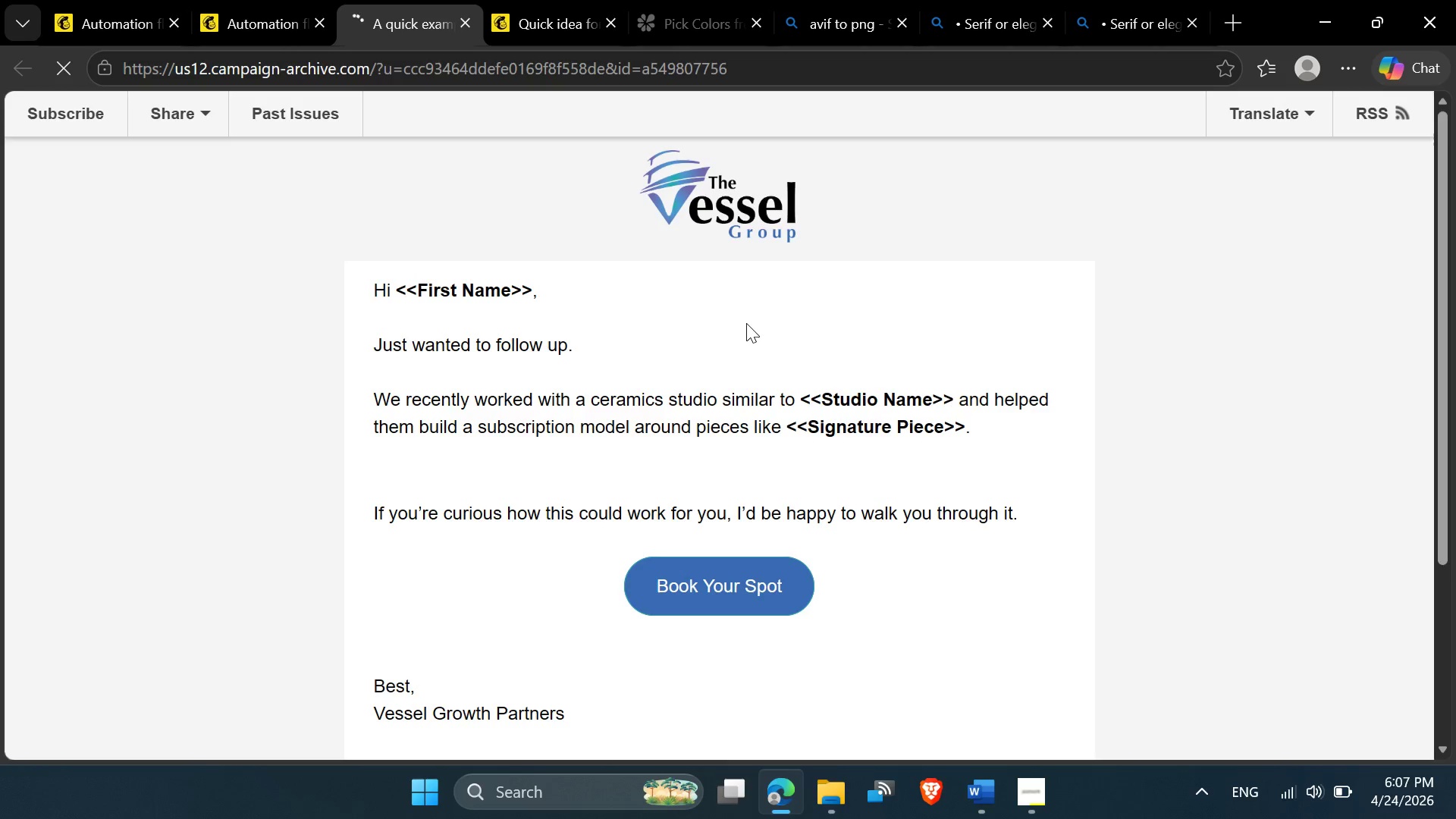 
wait(9.94)
 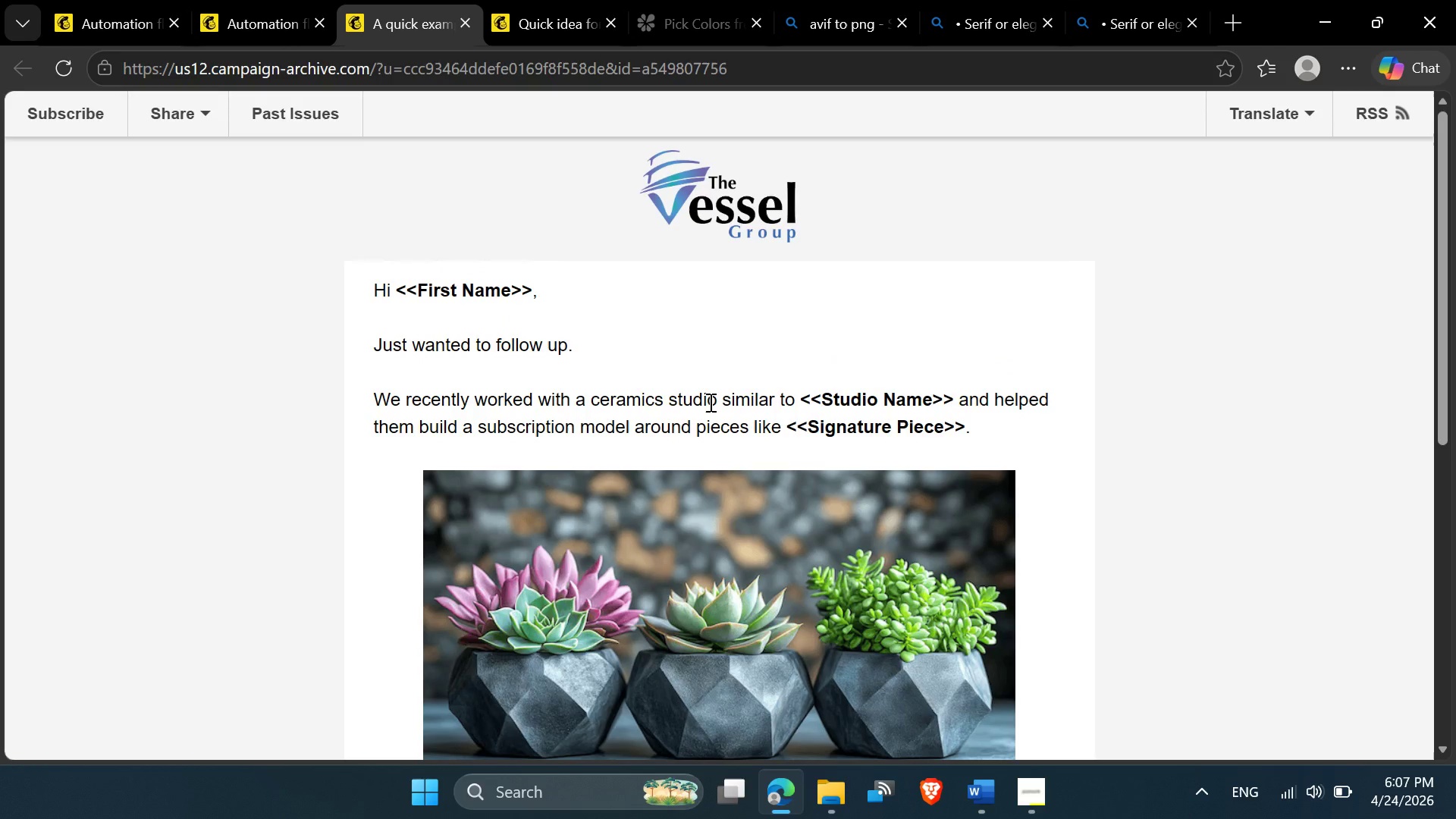 
key(Control+Shift+S)
 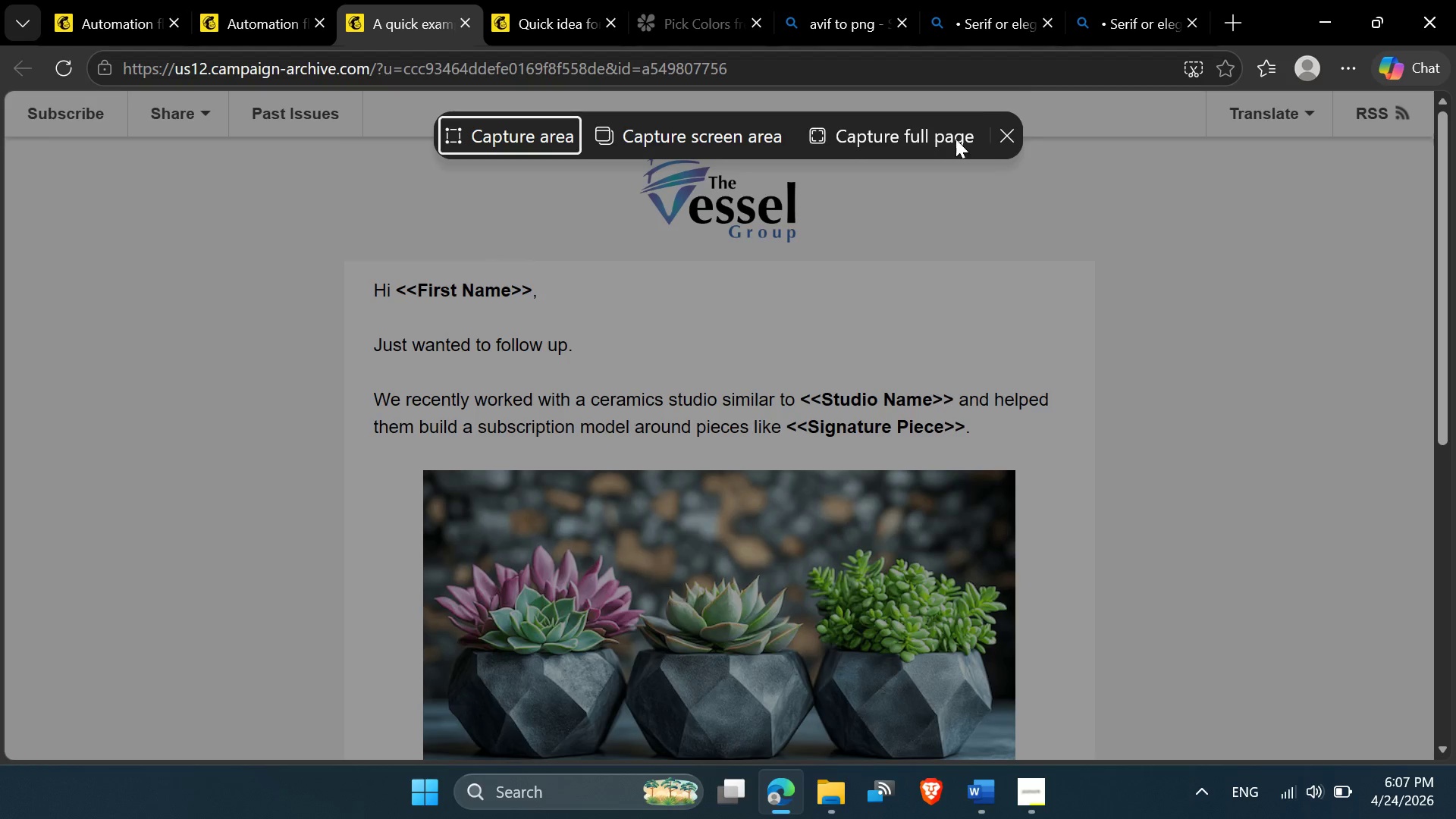 
left_click([932, 135])
 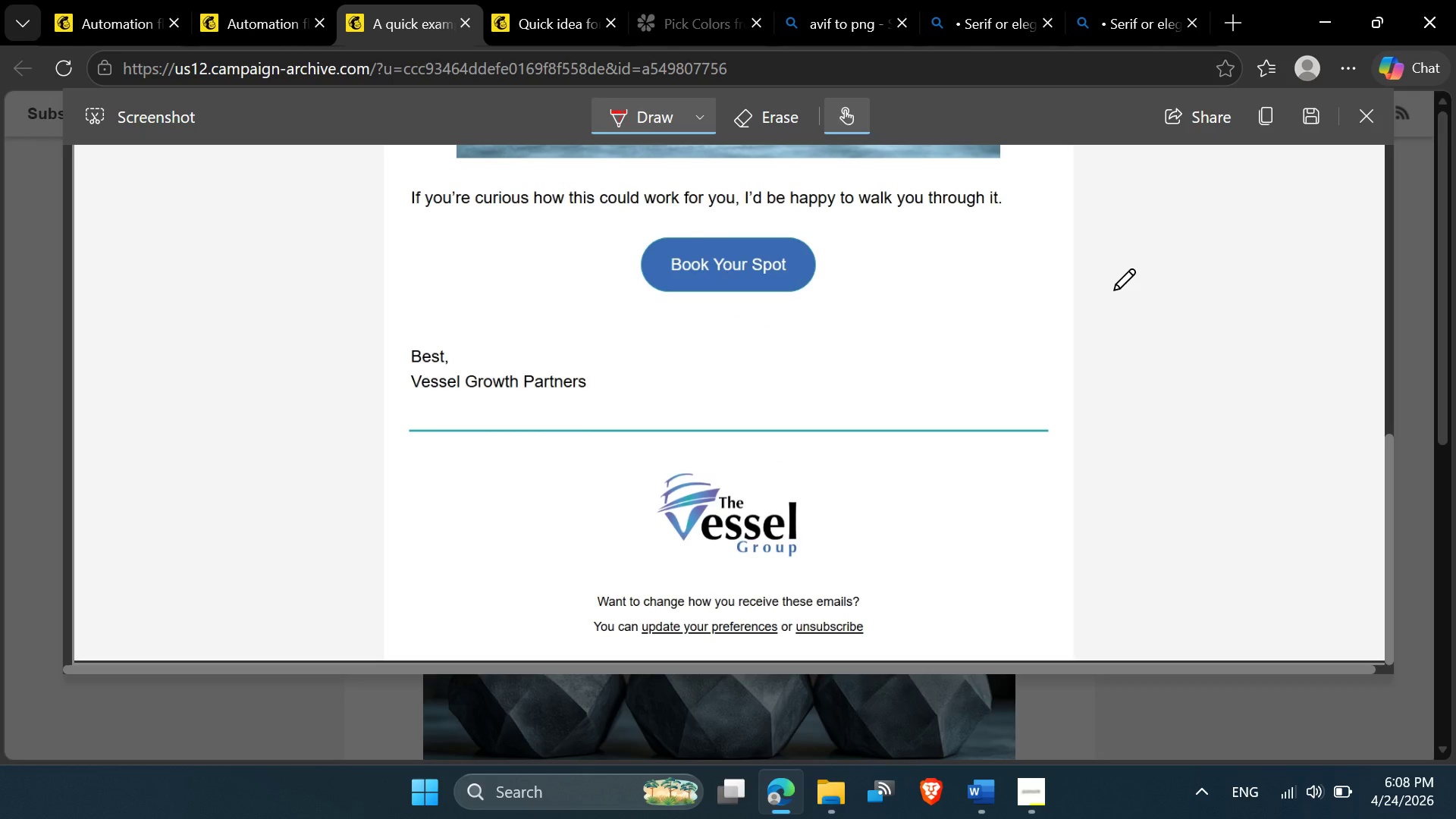 
left_click([1308, 118])
 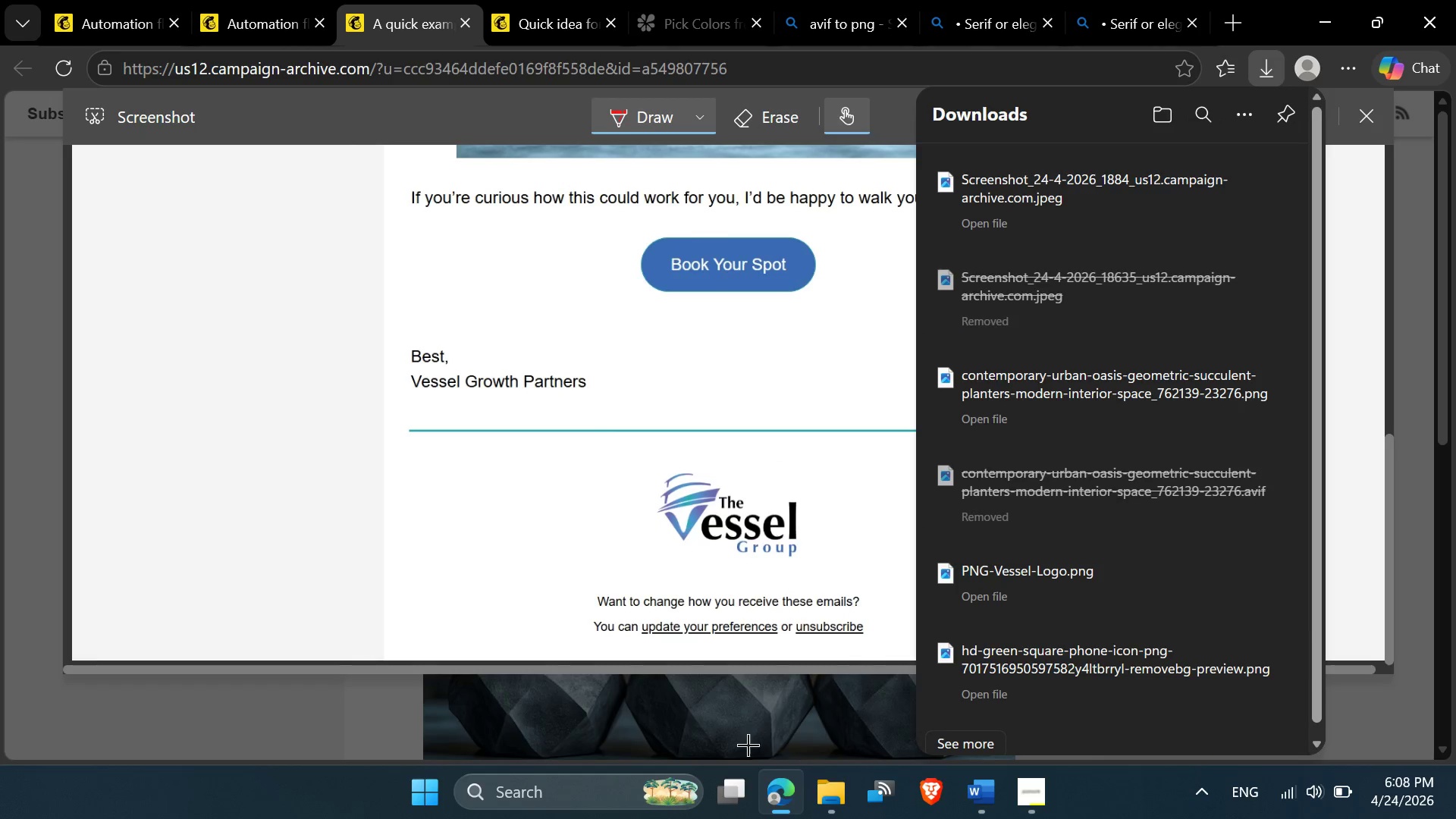 
left_click([814, 795])
 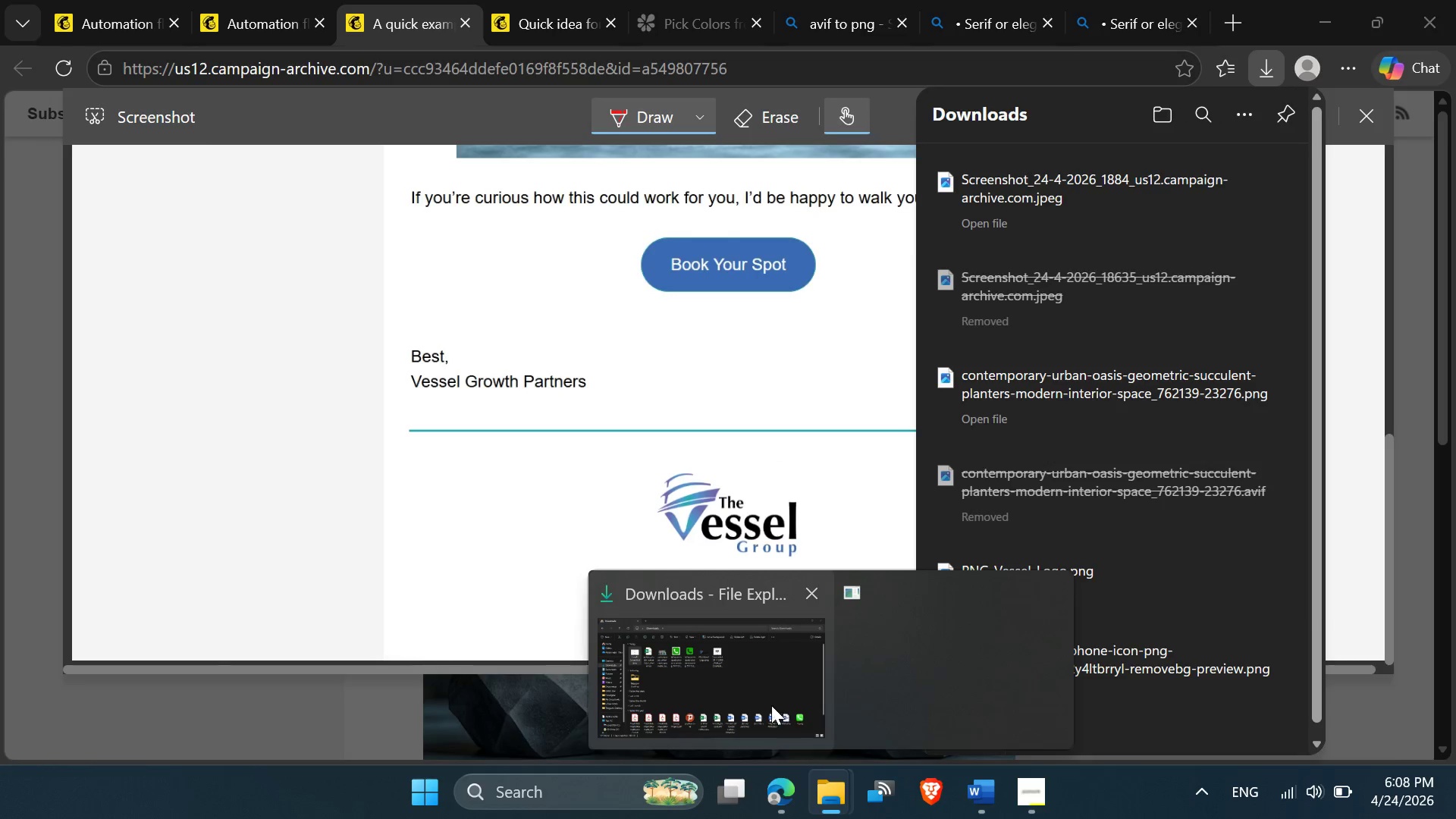 
left_click([748, 674])
 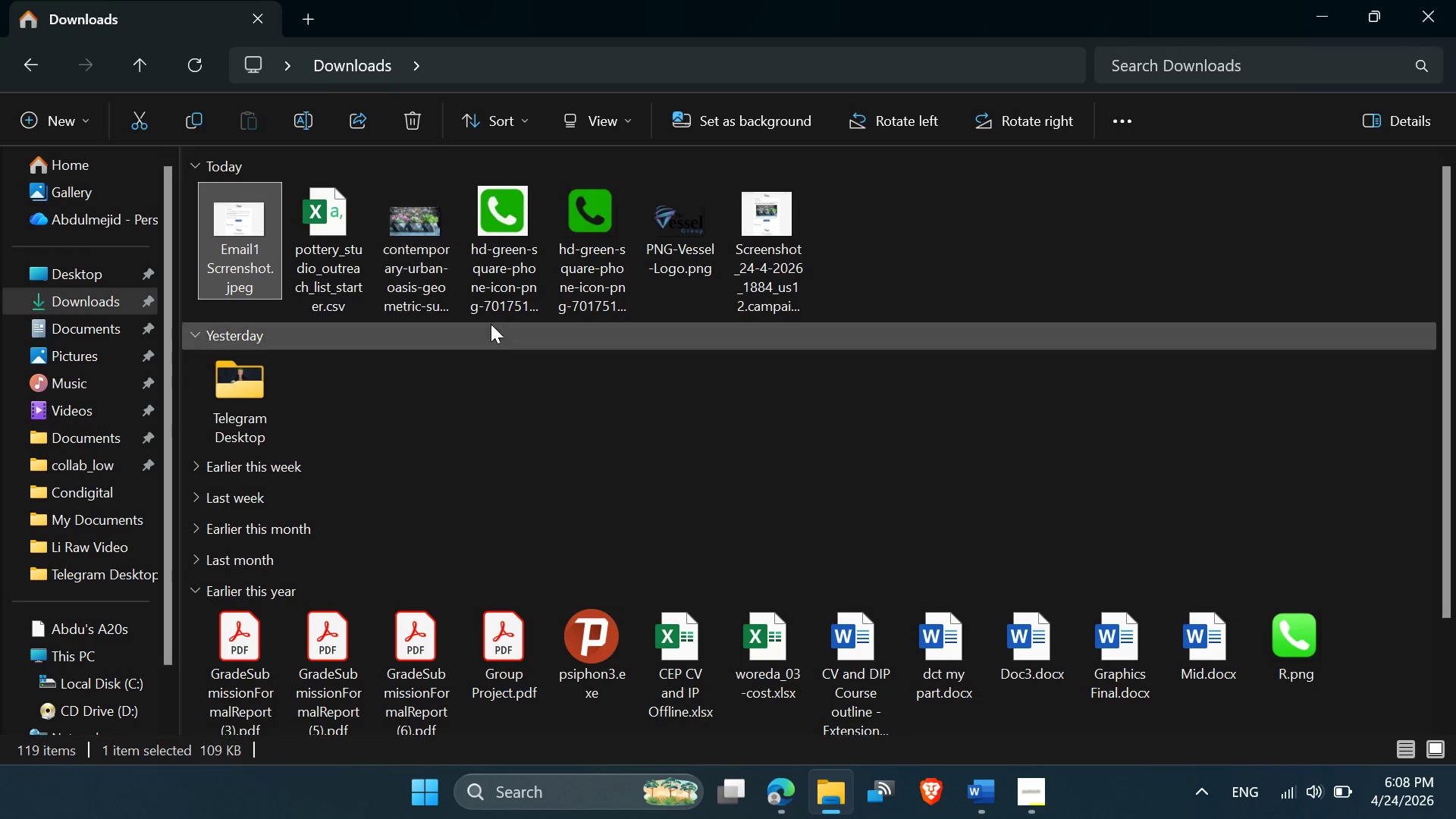 
left_click([778, 278])
 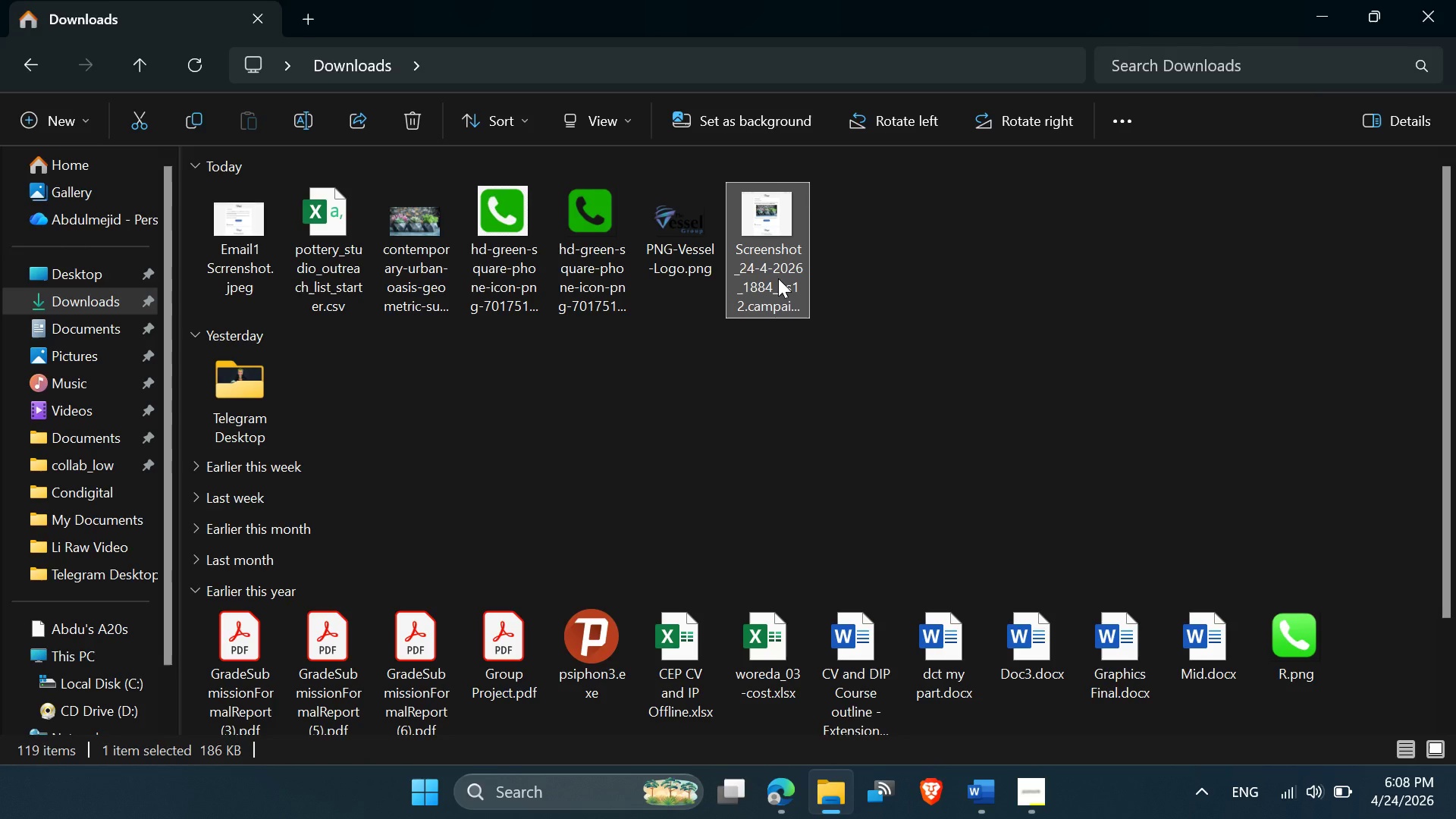 
right_click([778, 278])
 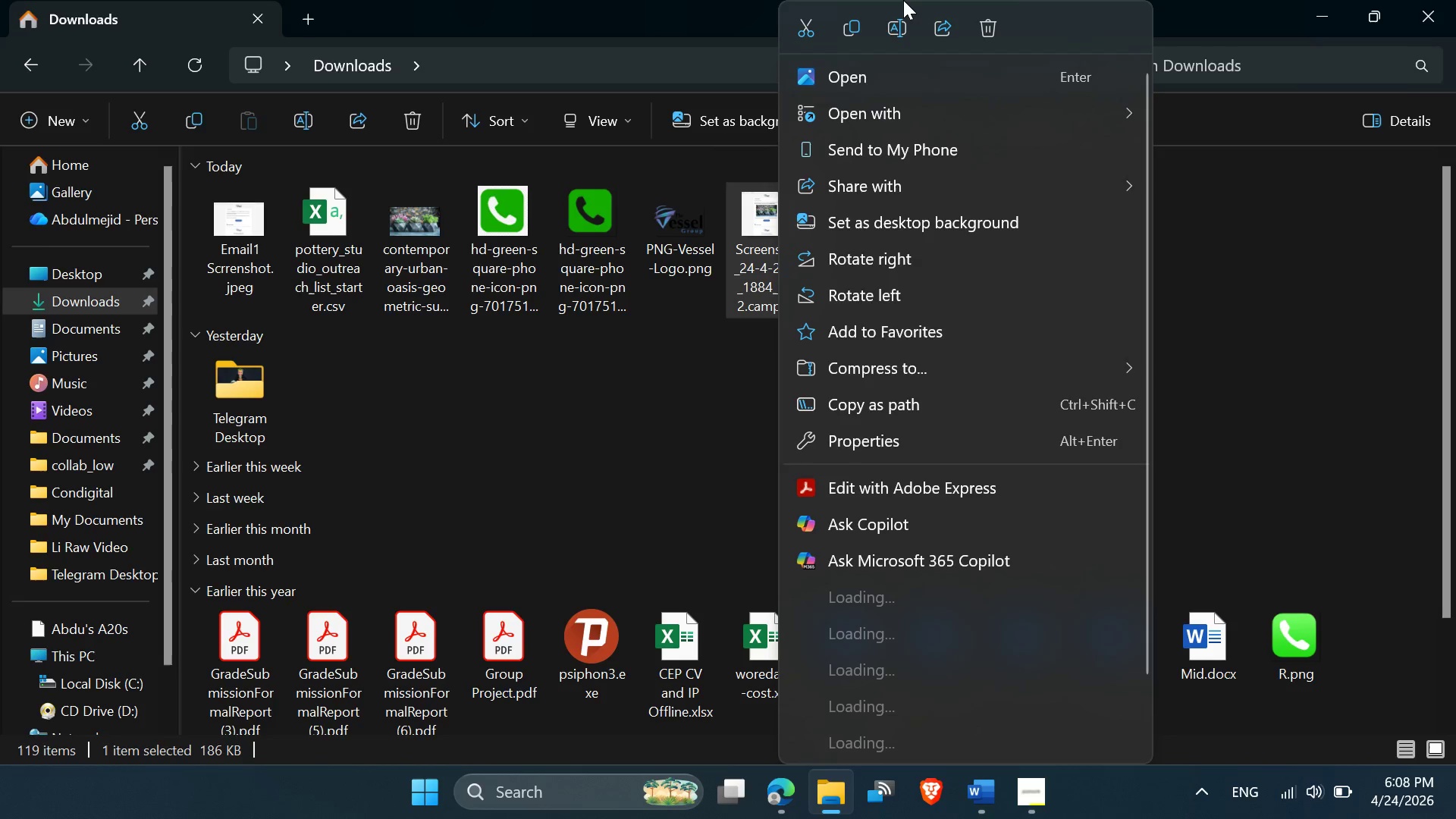 
left_click([896, 25])
 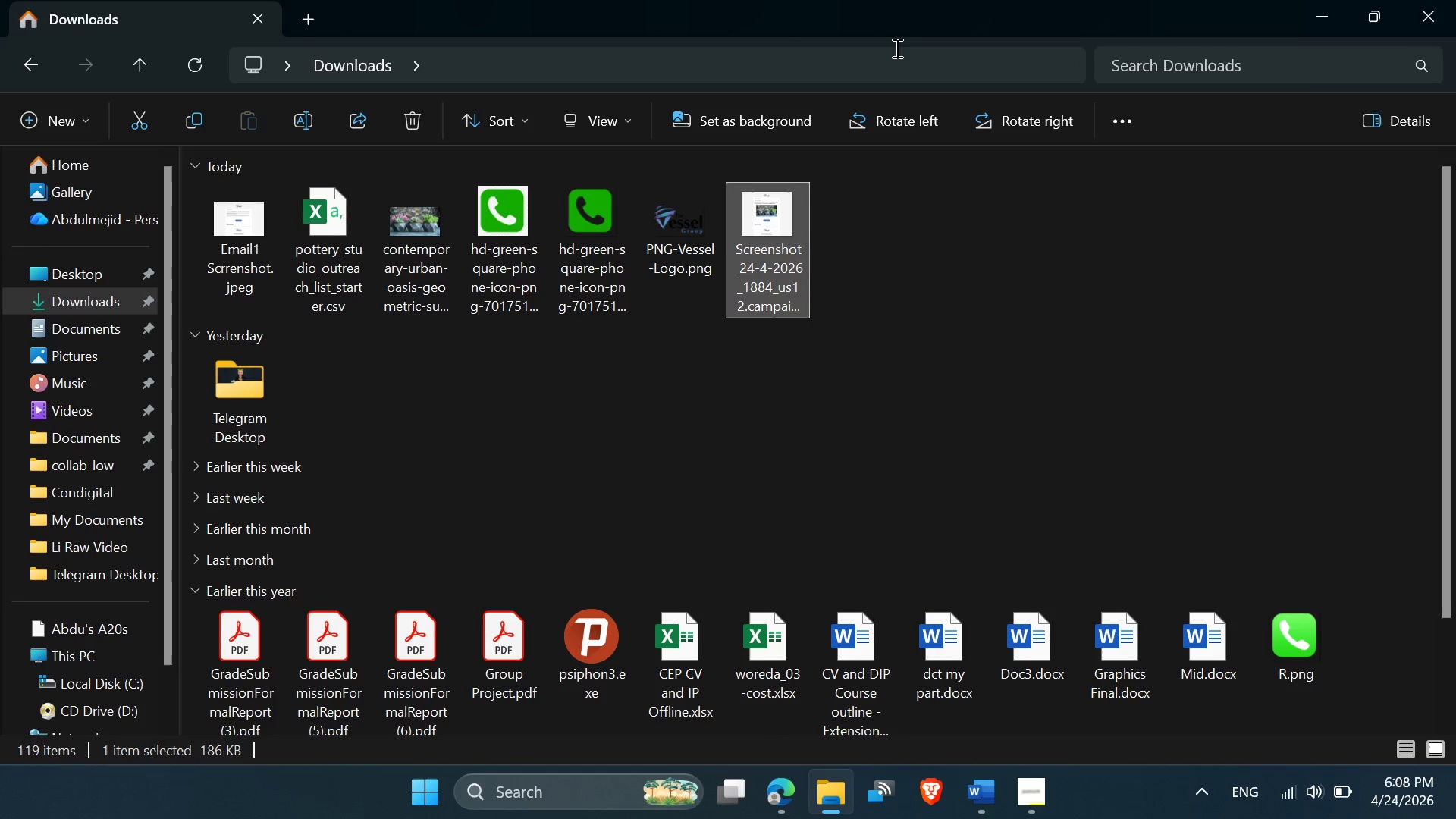 
type(Email 2 Scrr)
key(Backspace)
key(Backspace)
type(reenshot)
 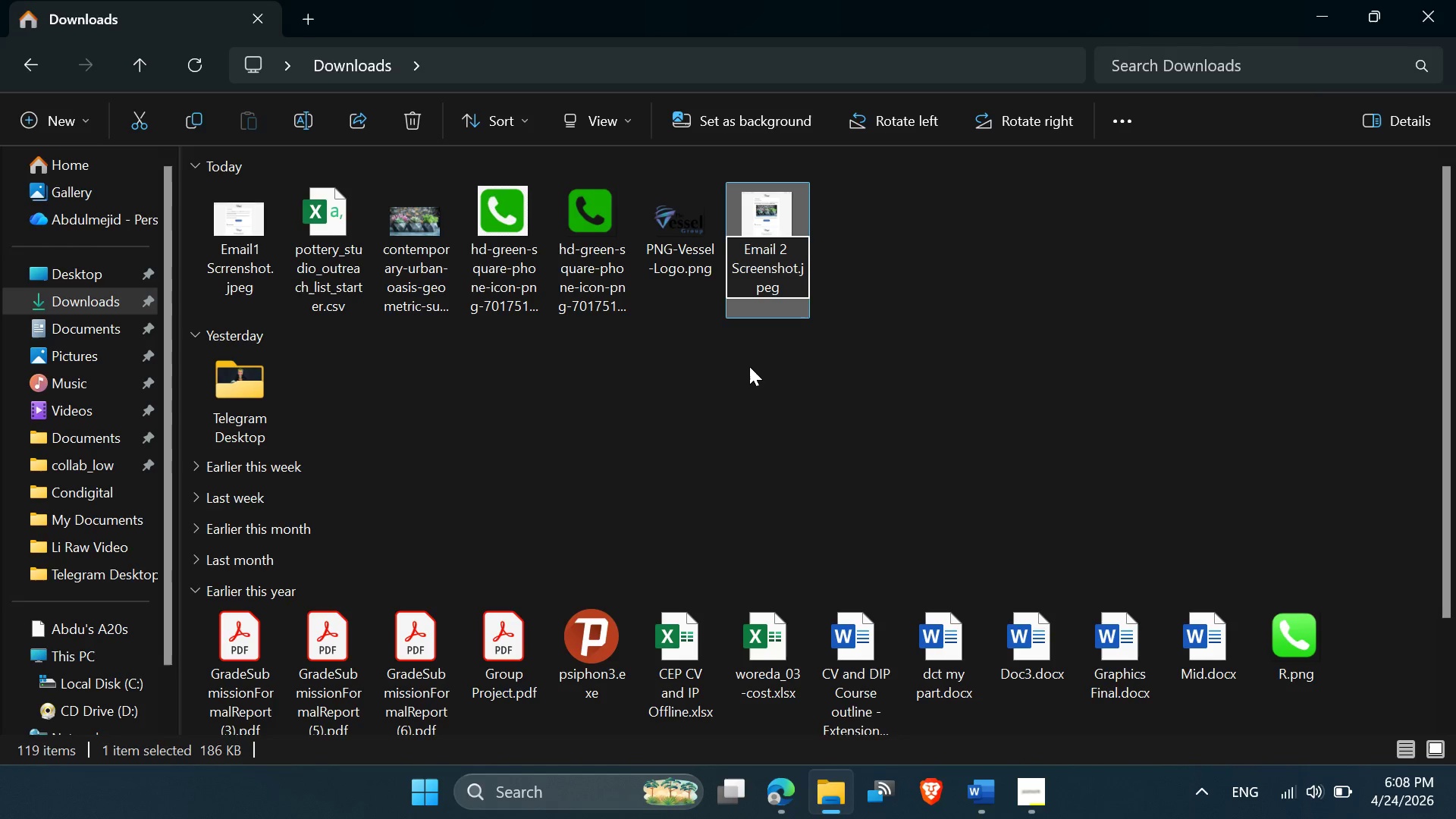 
key(Enter)
 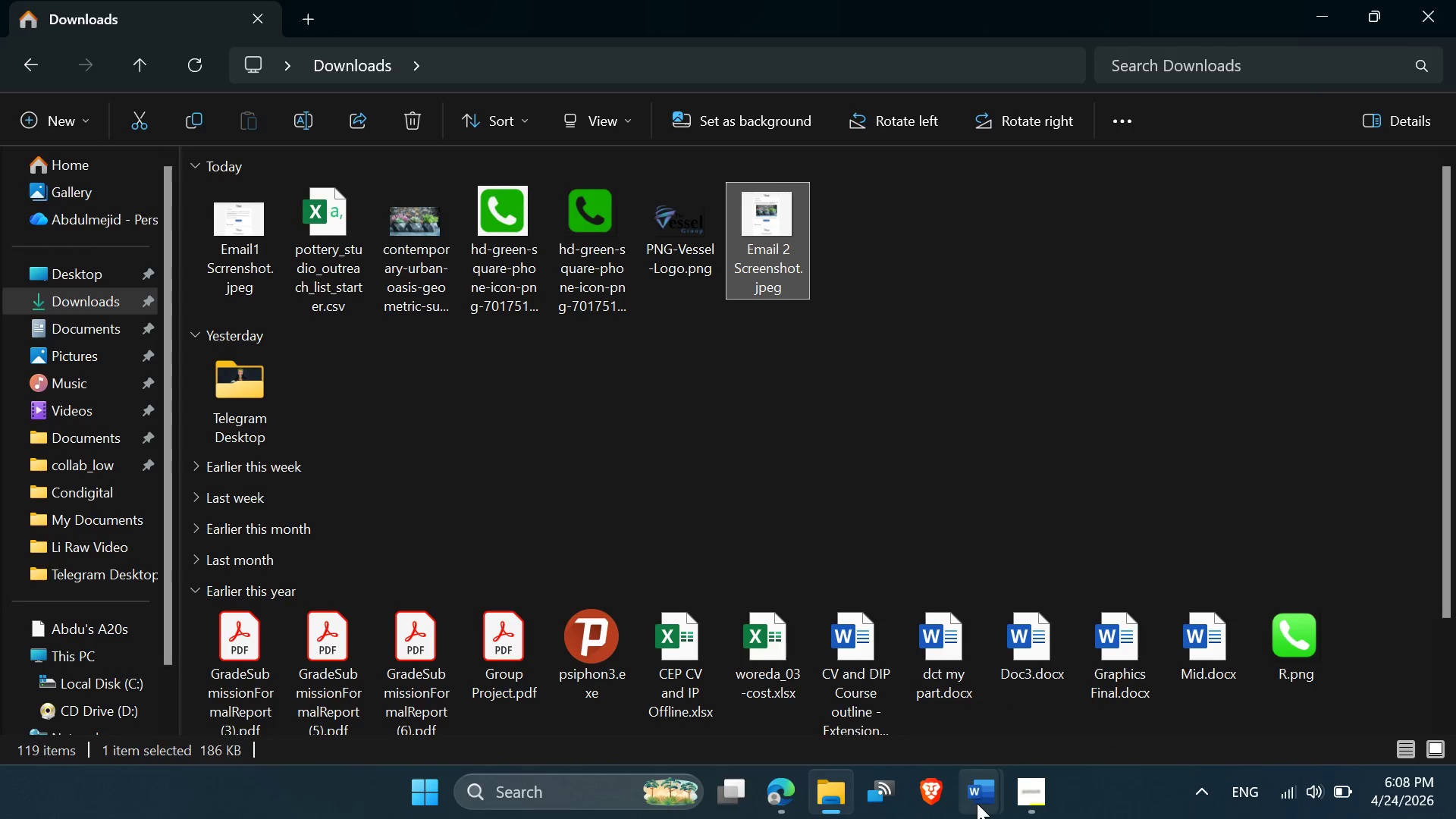 
left_click([795, 791])
 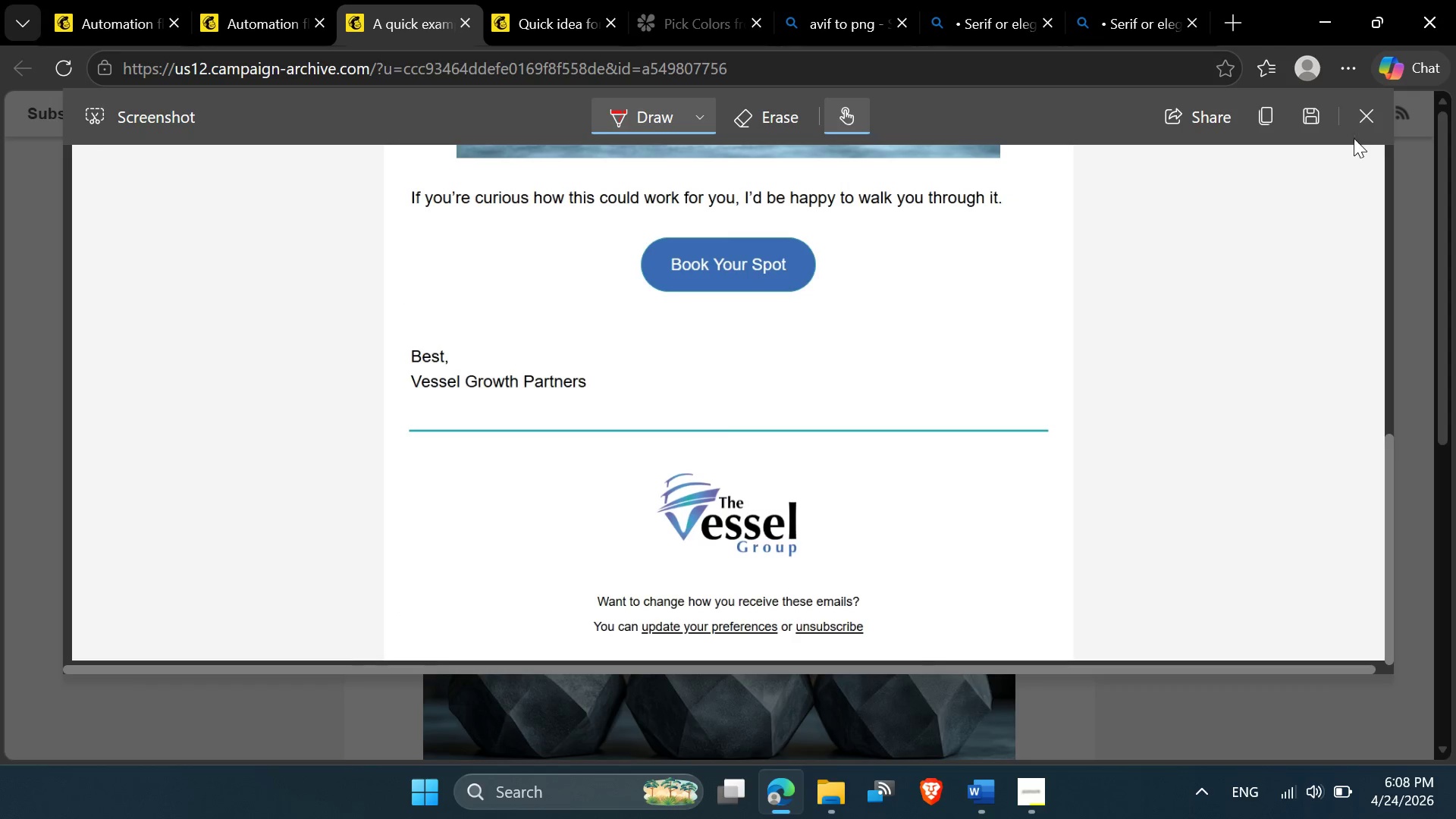 
left_click([1359, 118])
 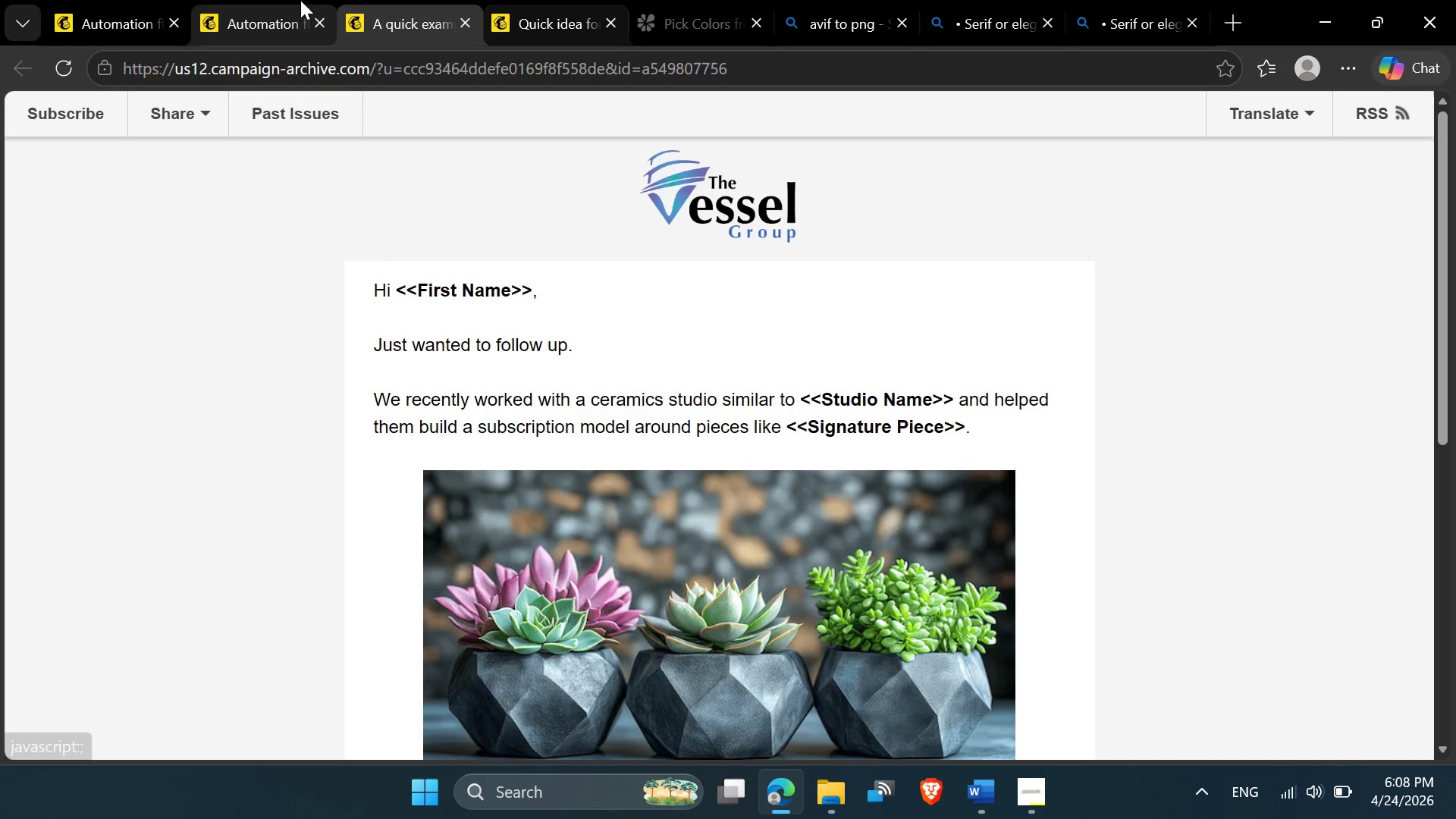 
left_click([256, 0])
 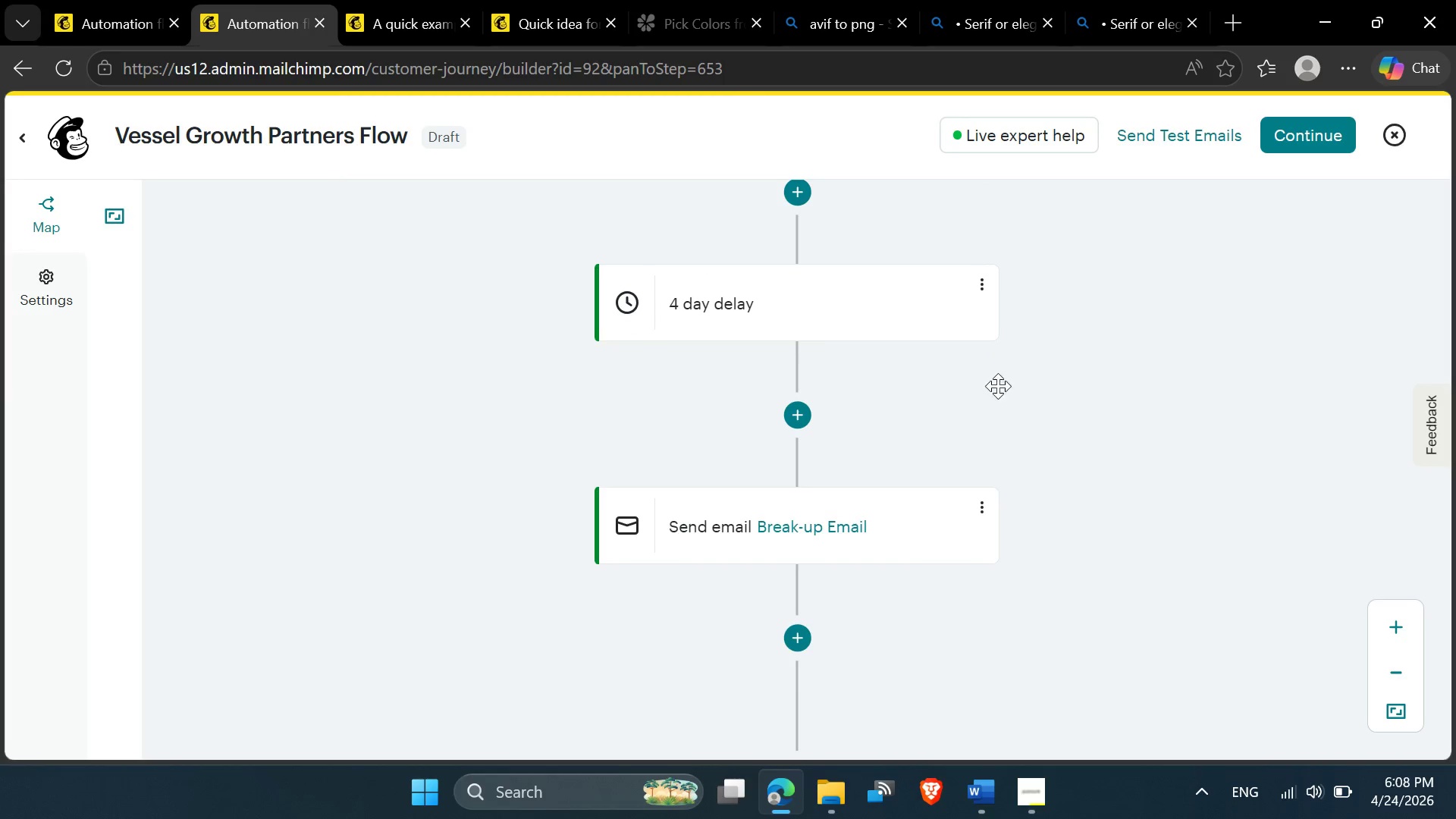 
wait(6.33)
 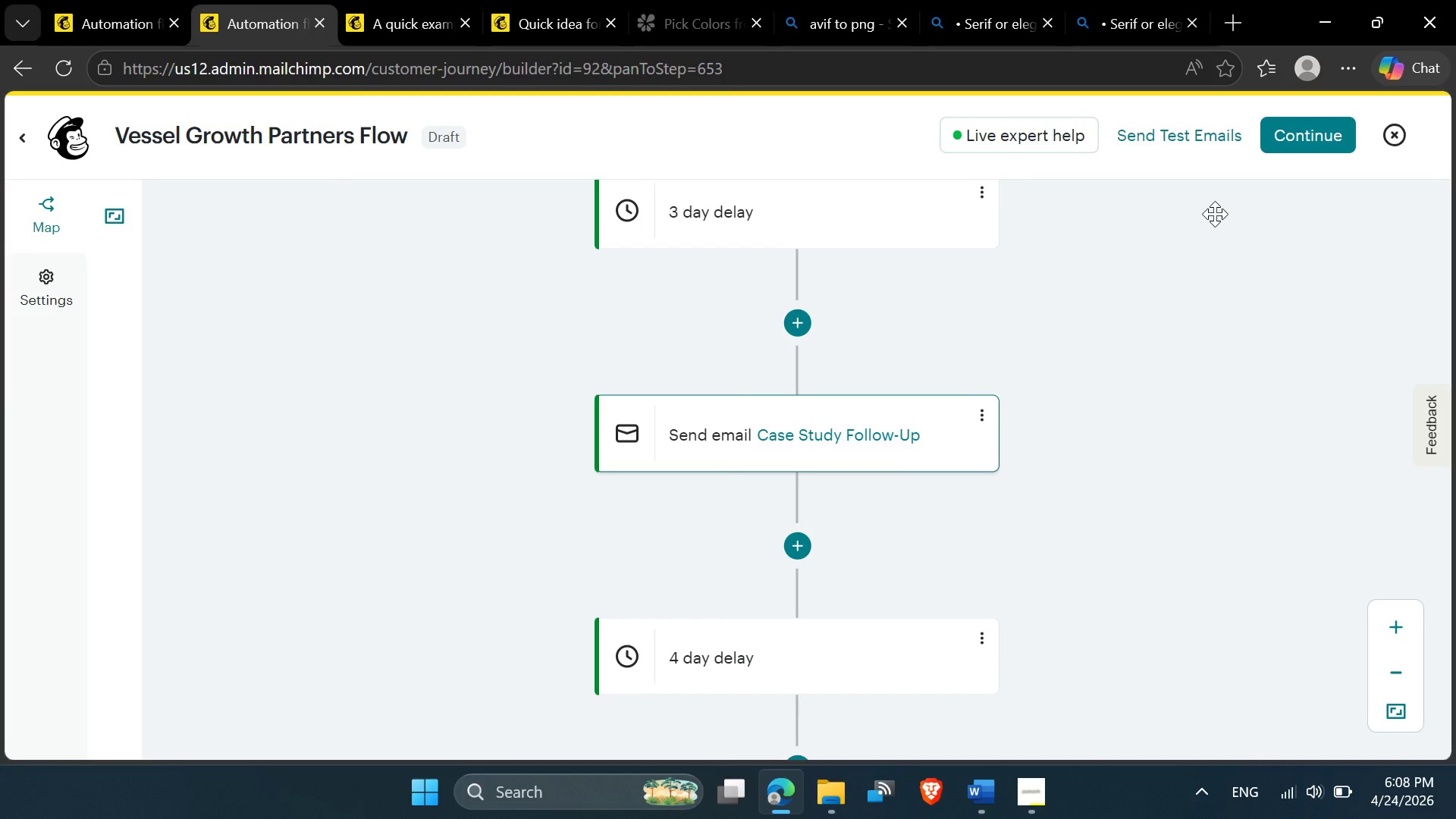 
left_click([977, 235])
 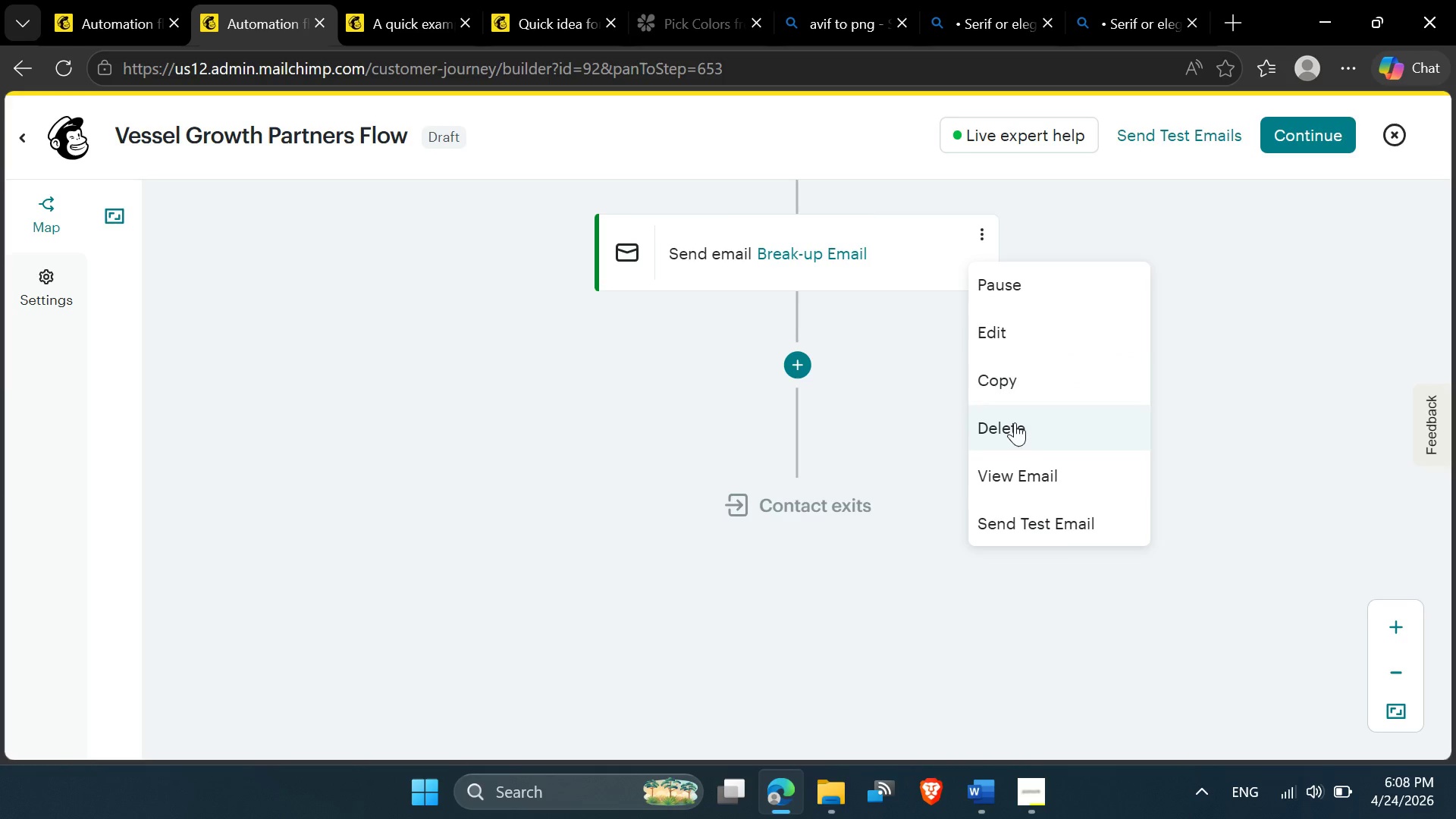 
left_click([1025, 477])
 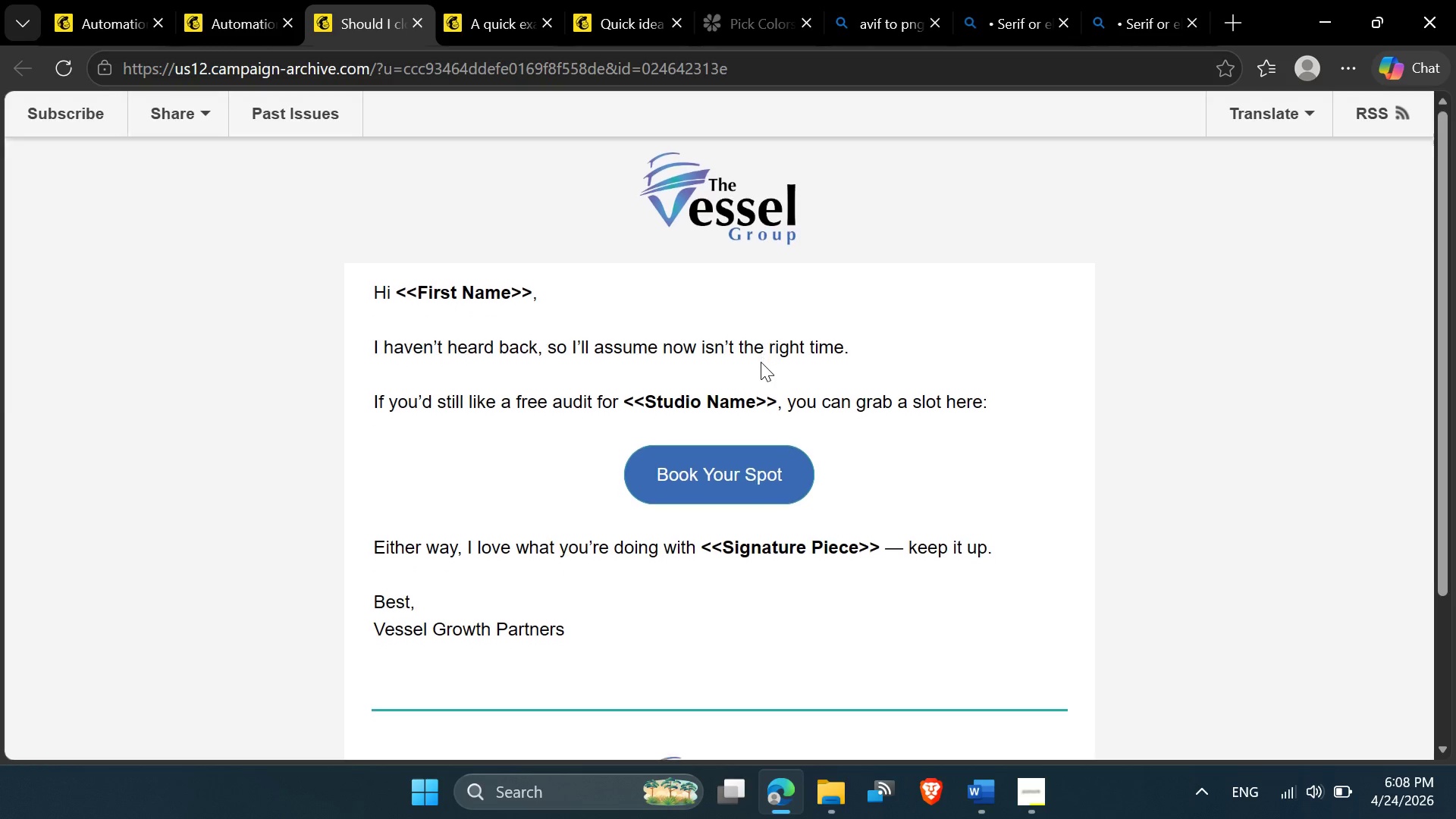 
wait(6.34)
 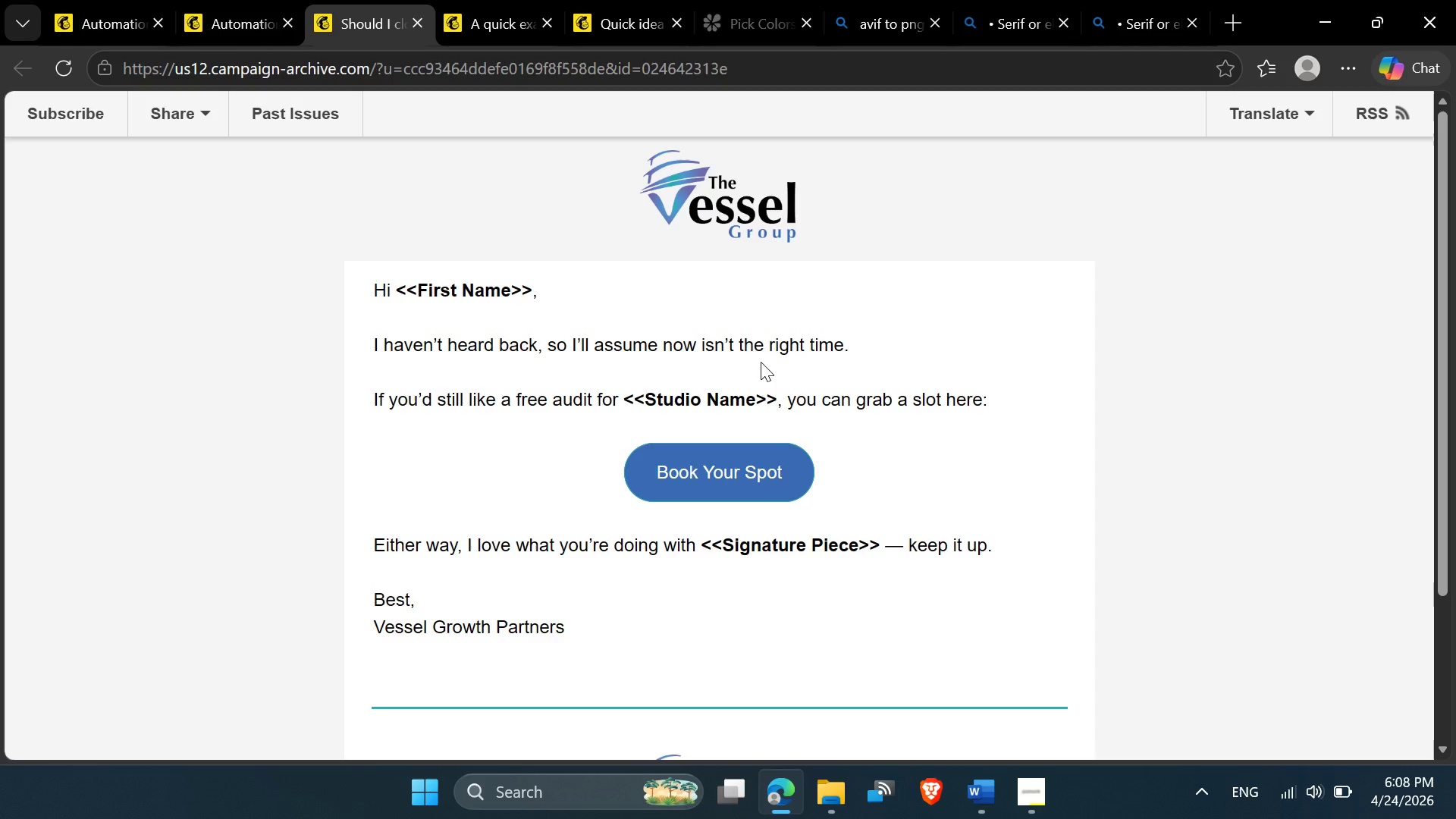 
key(Control+Shift+S)
 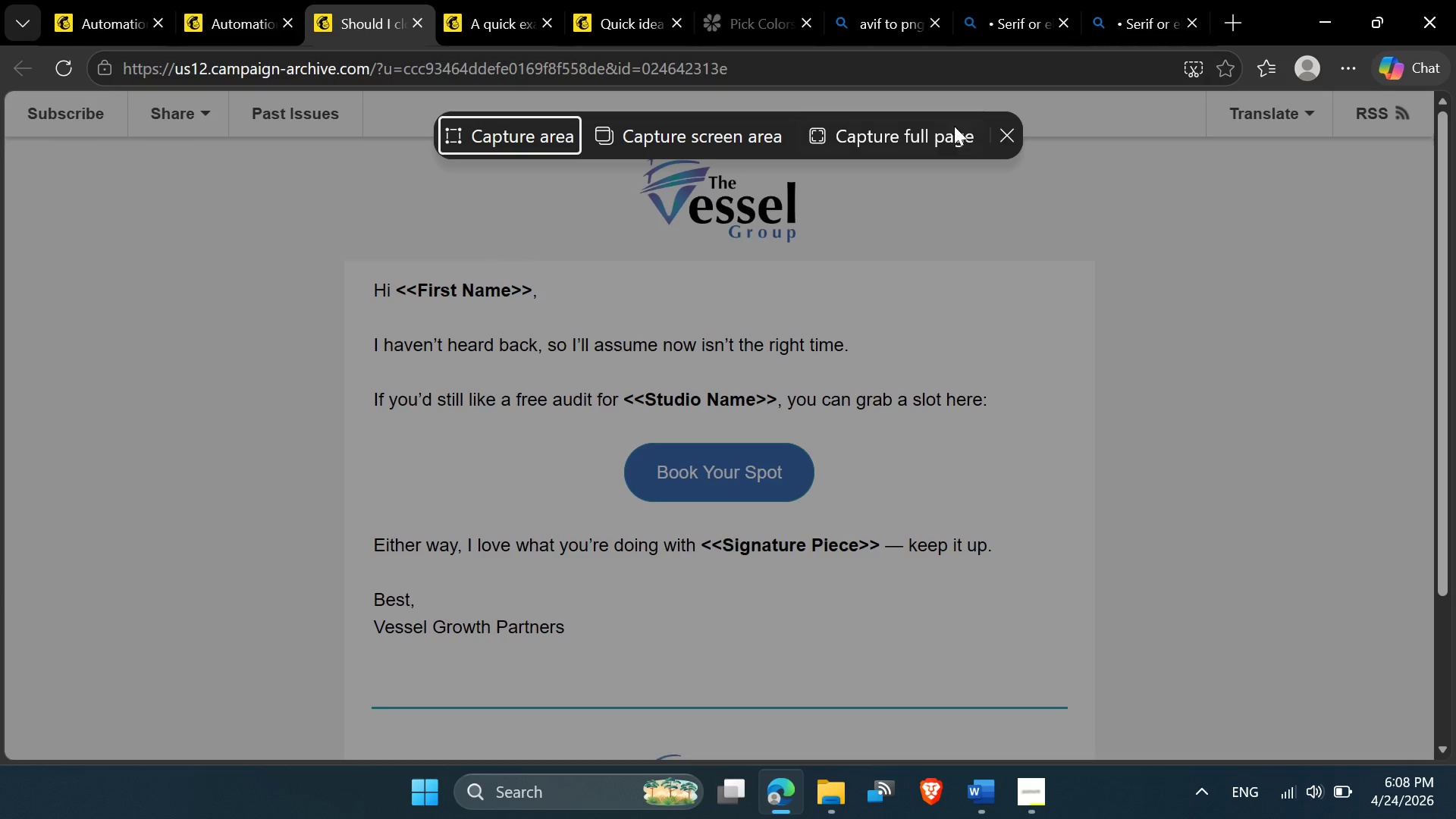 
left_click([925, 129])
 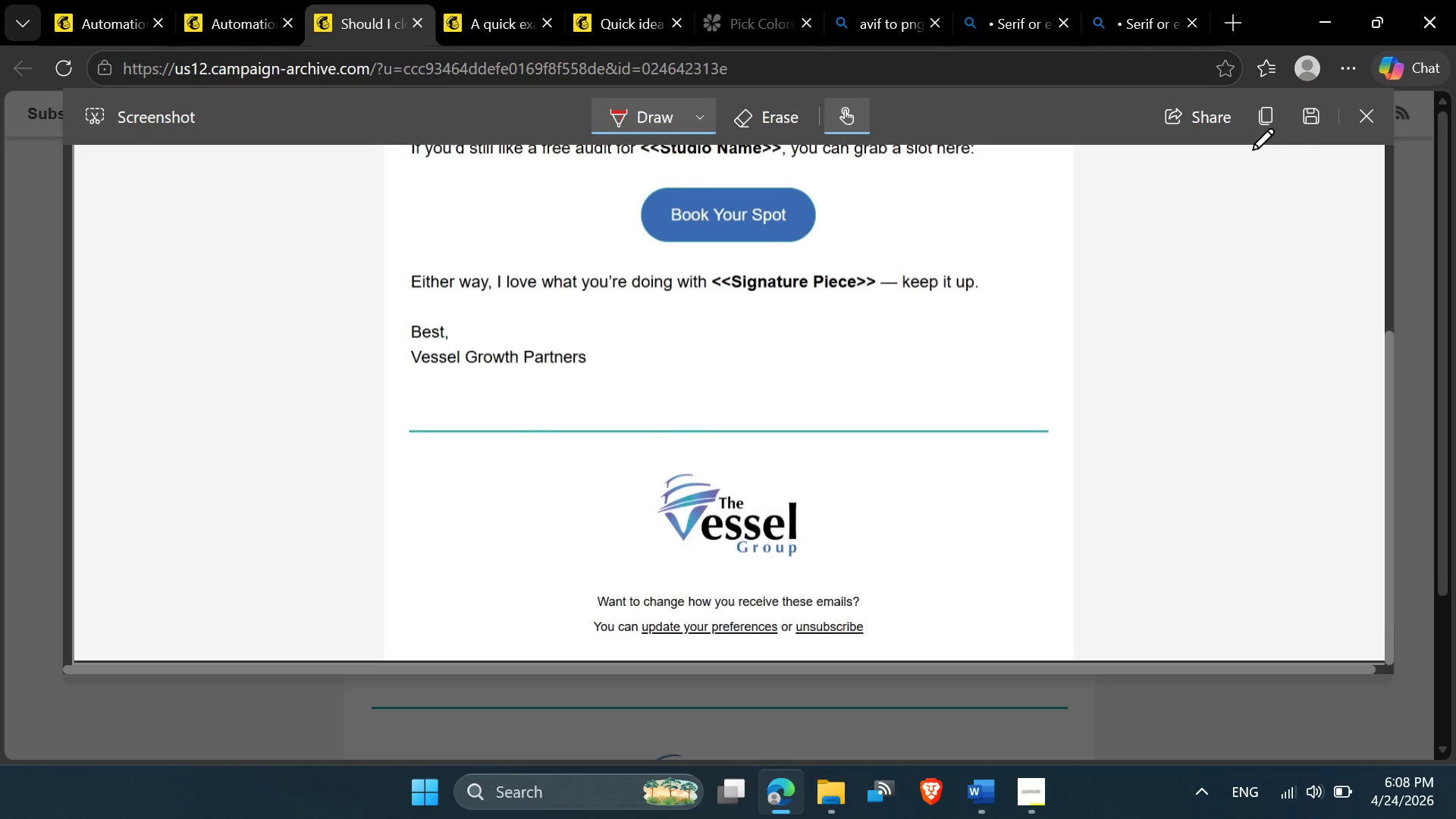 
left_click([1307, 127])
 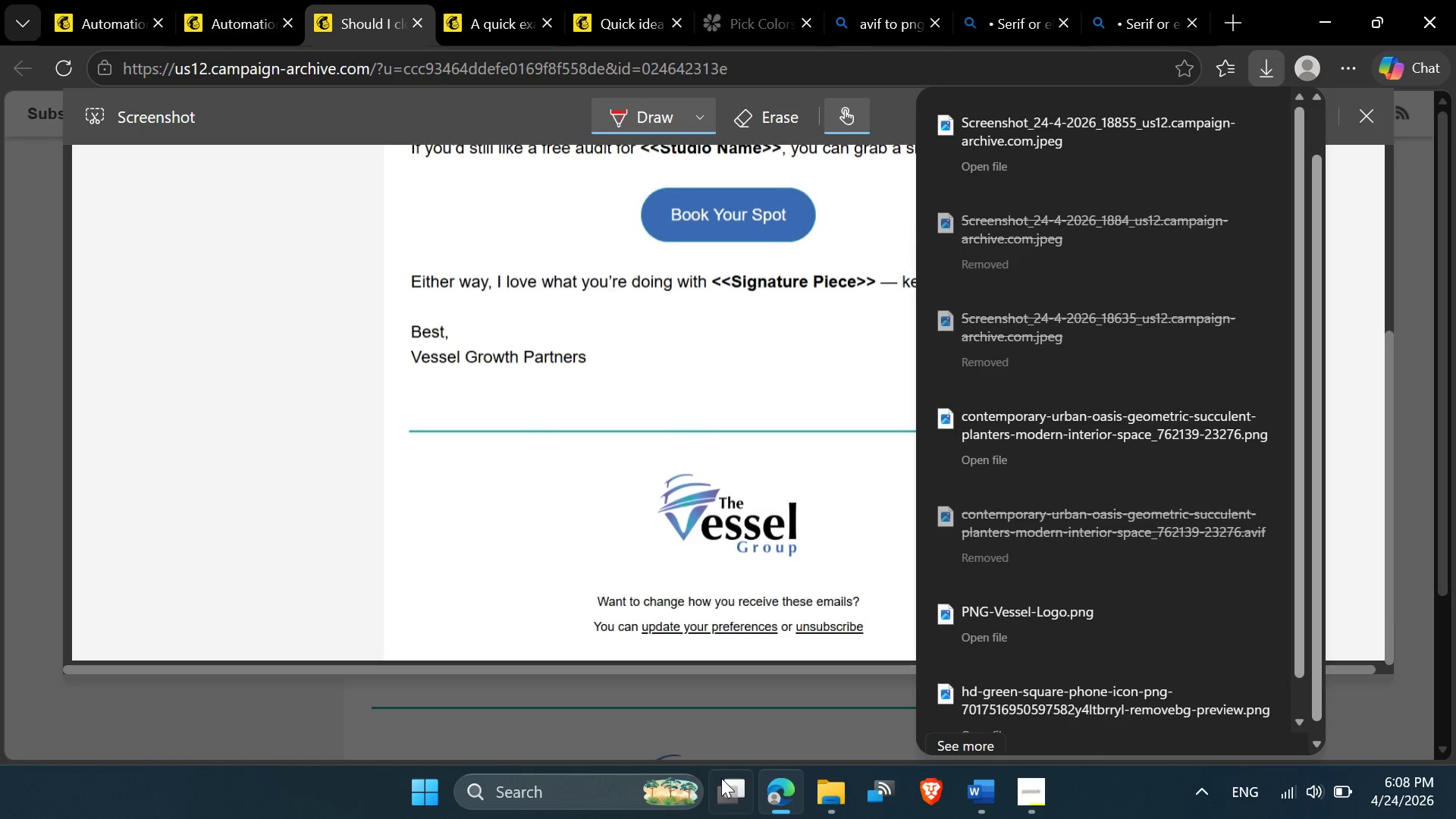 
left_click([817, 794])
 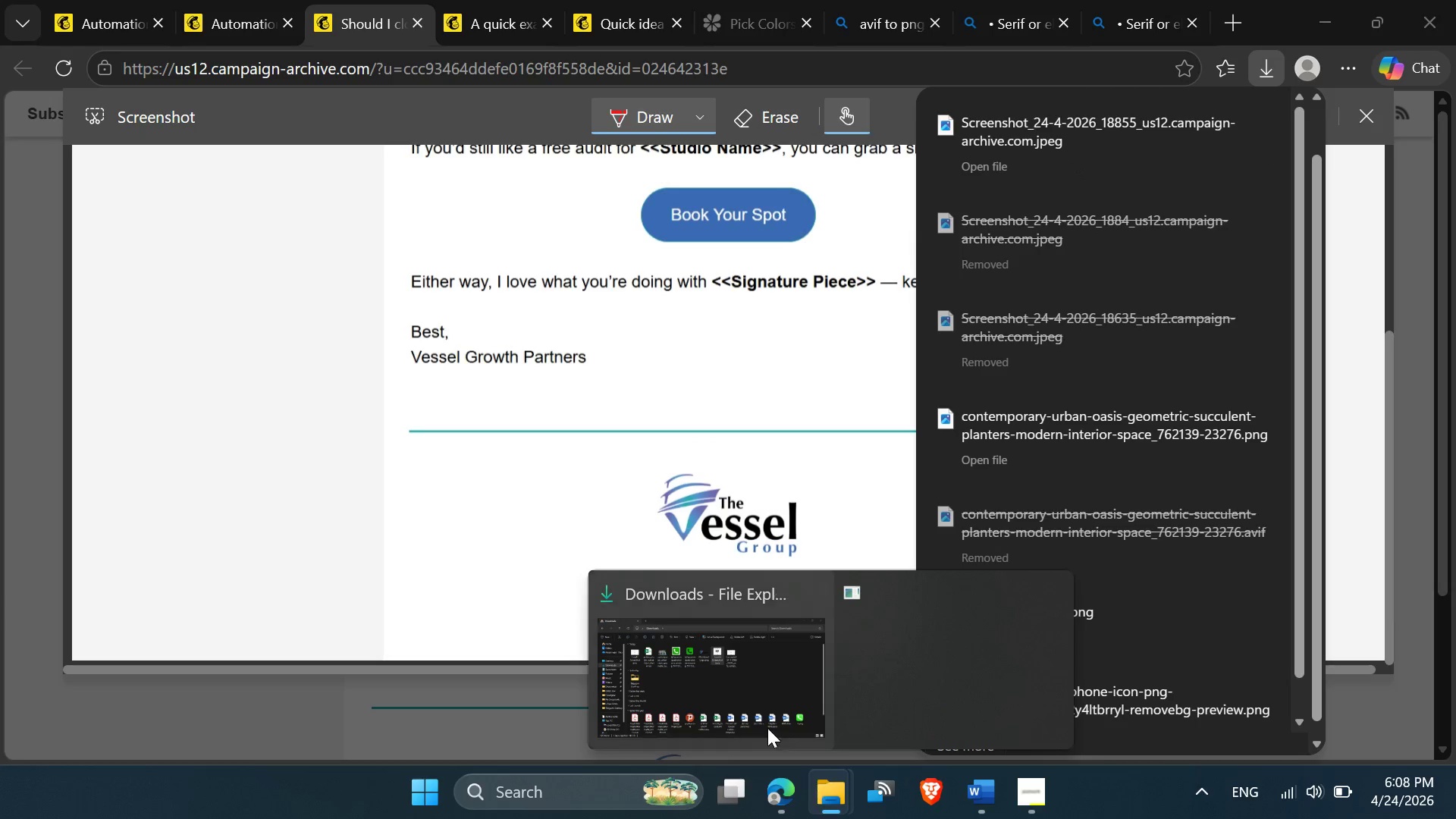 
left_click([754, 712])
 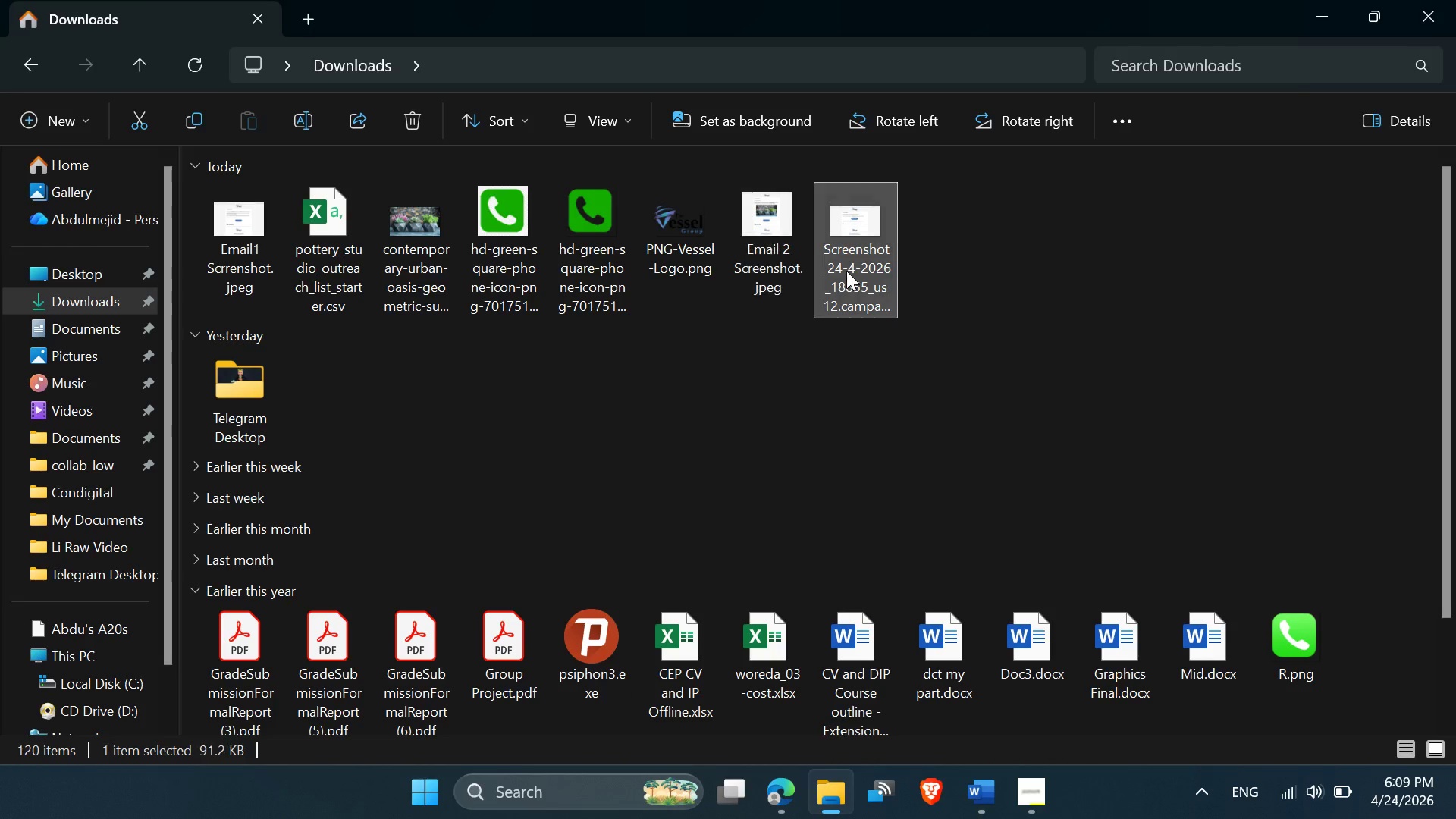 
double_click([846, 271])
 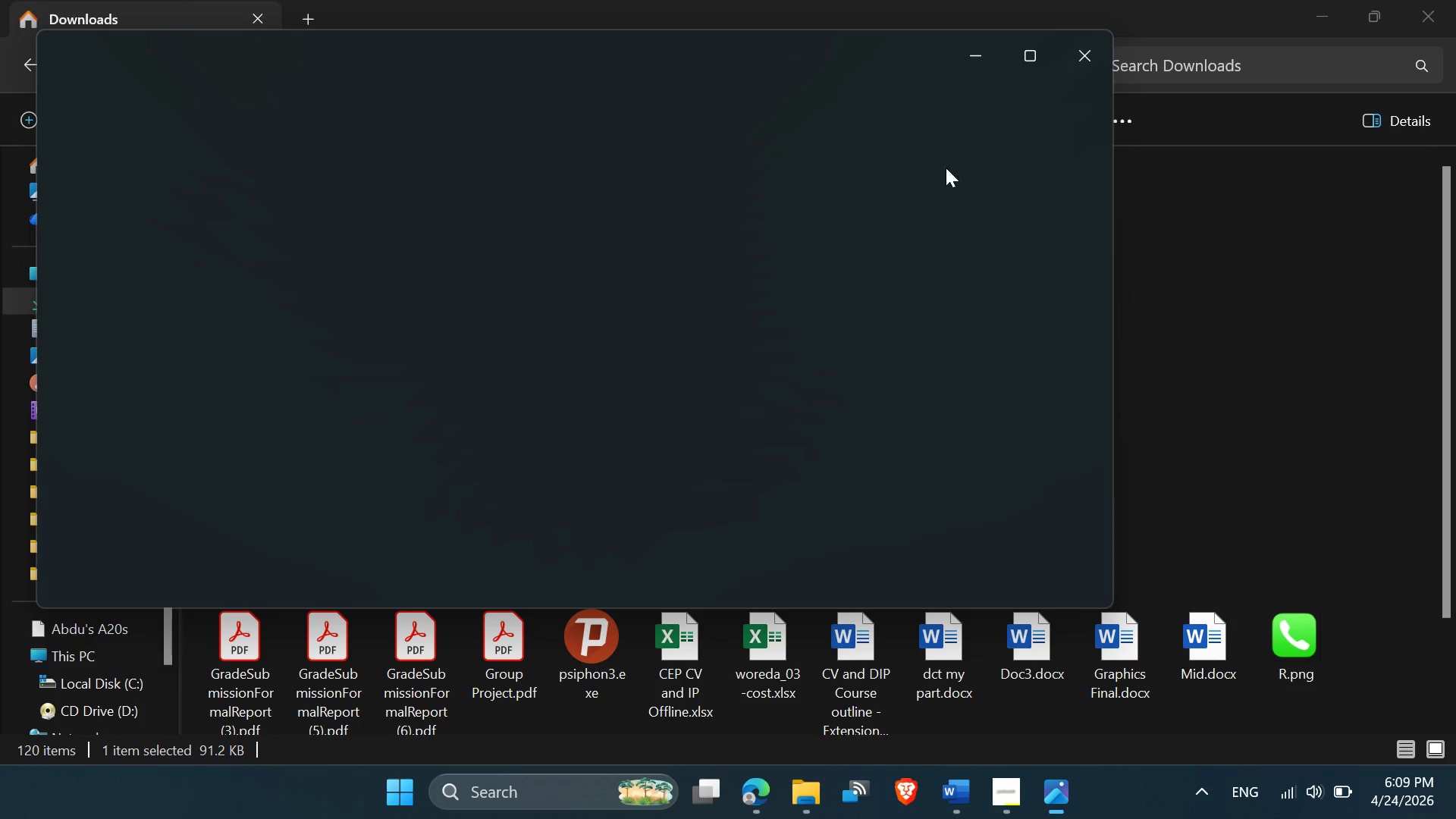 
left_click([1088, 62])
 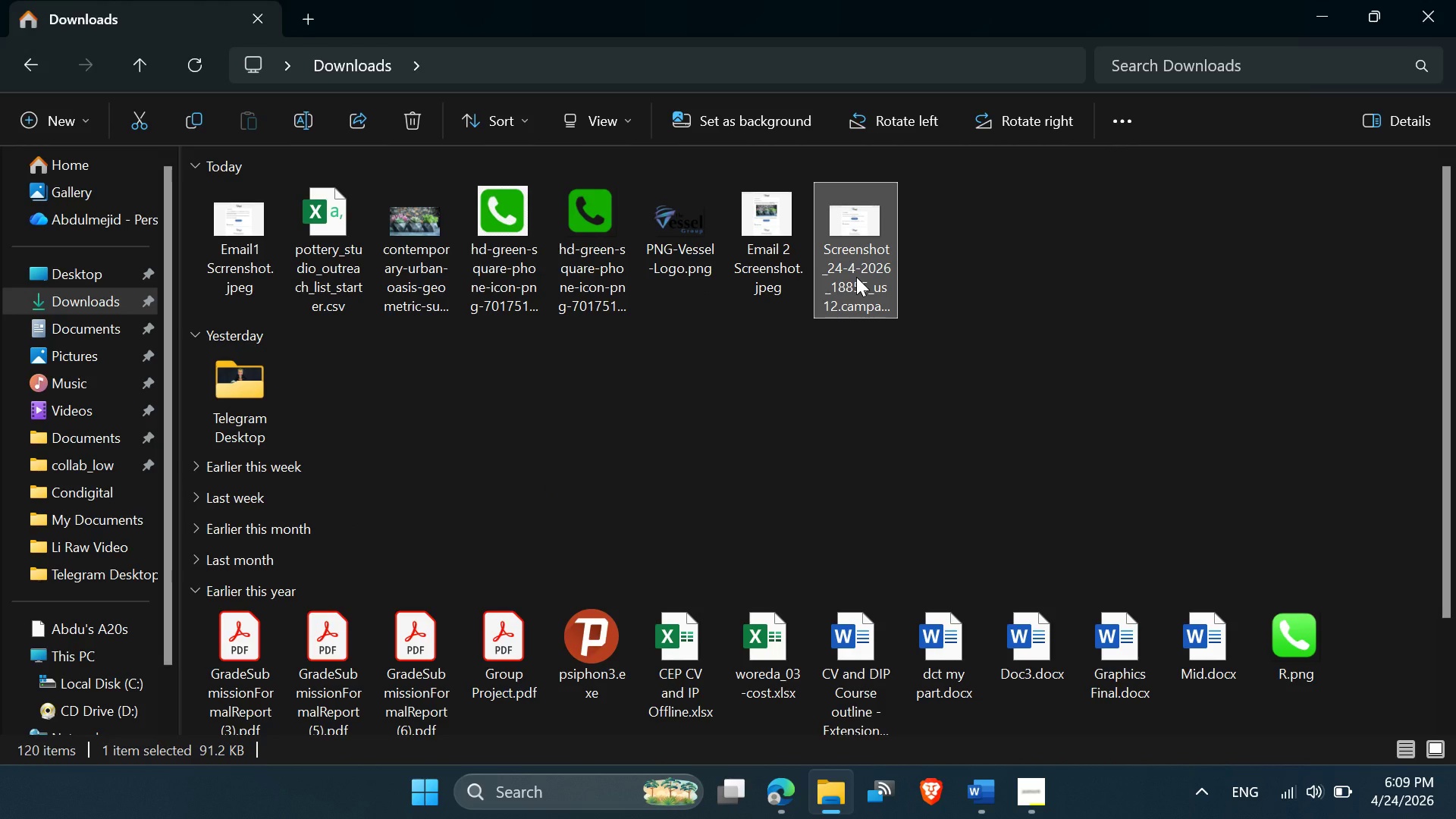 
left_click([856, 277])
 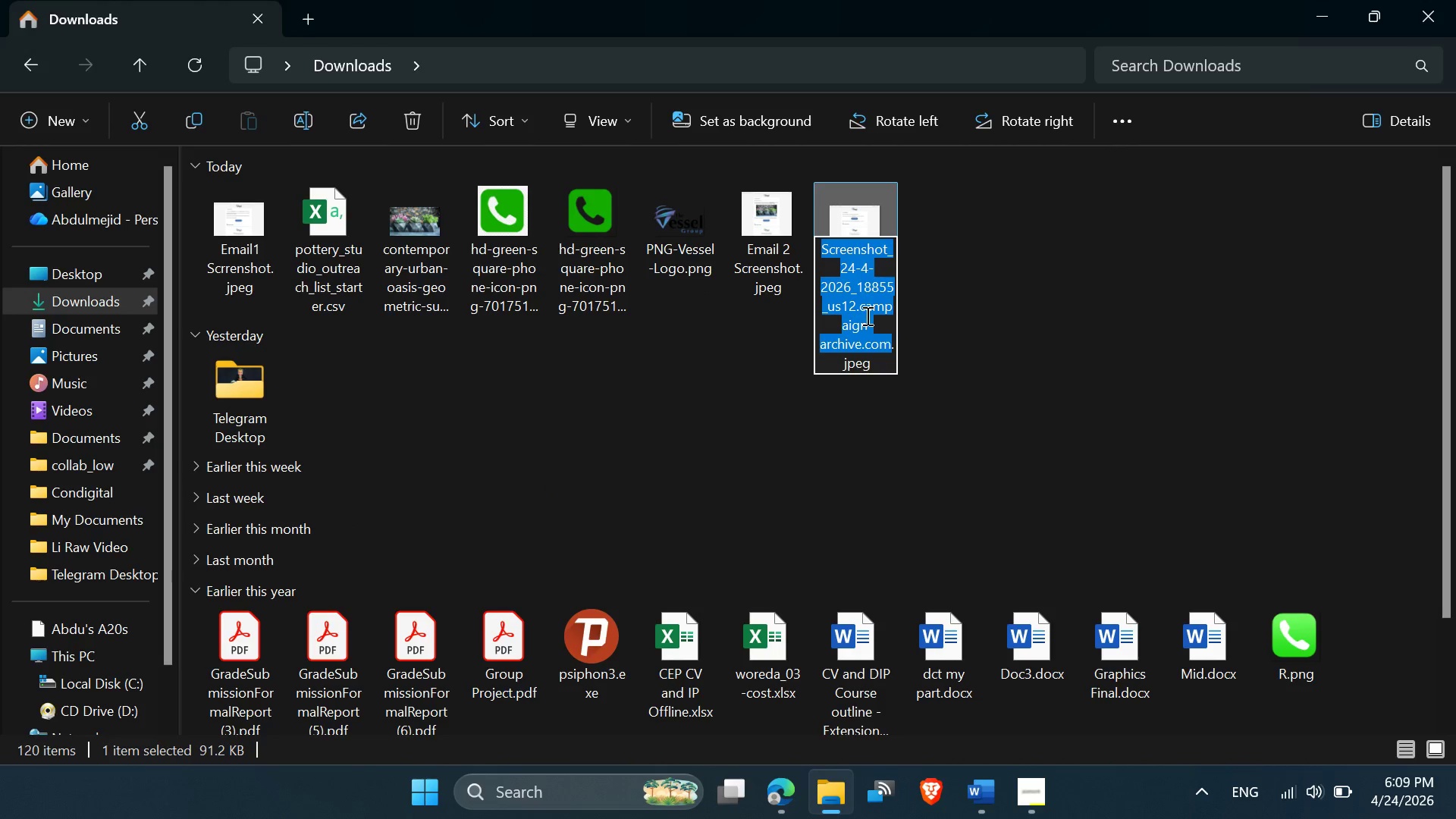 
type(Email 3 Scrrenshot)
 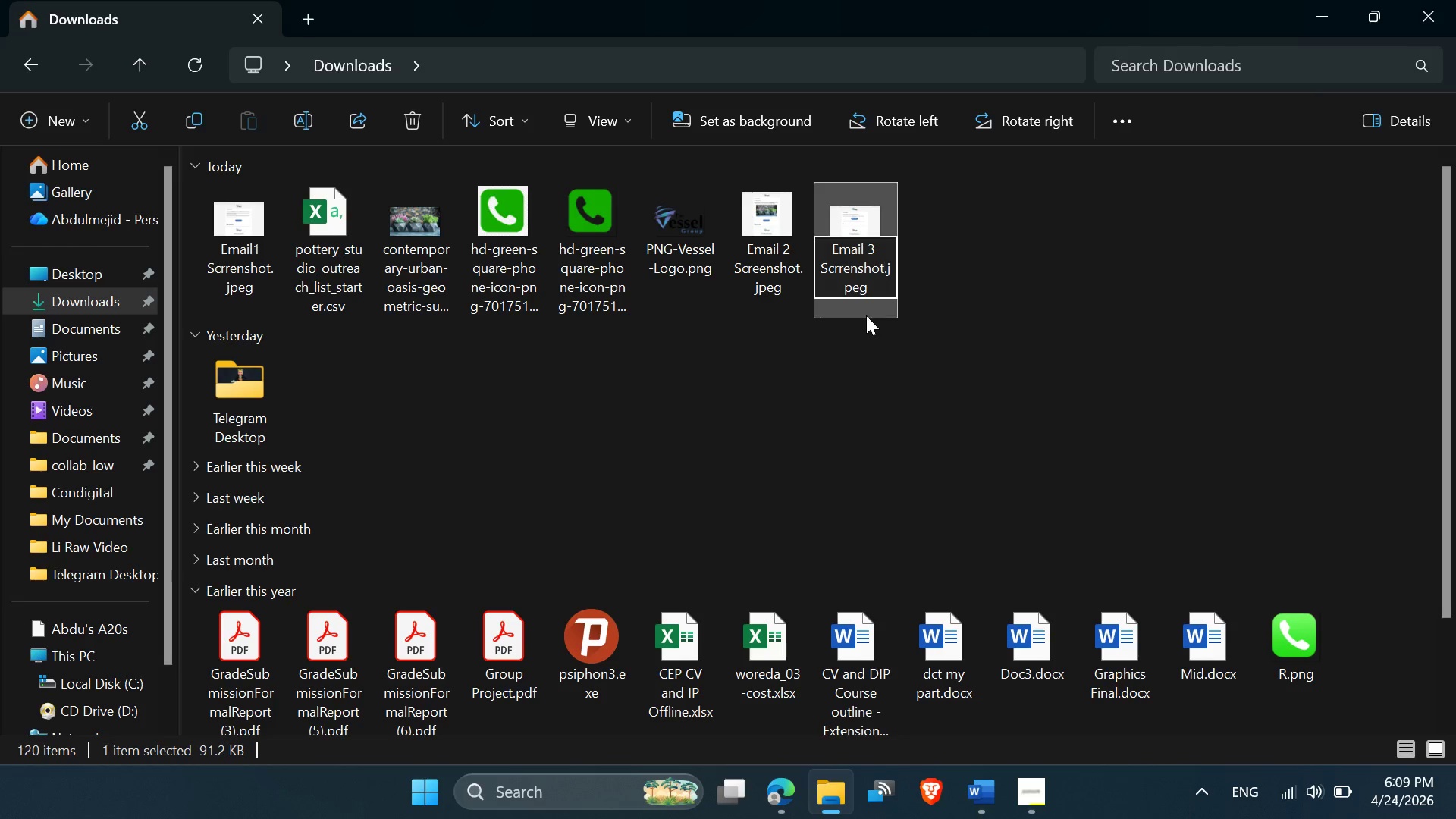 
key(ArrowLeft)
 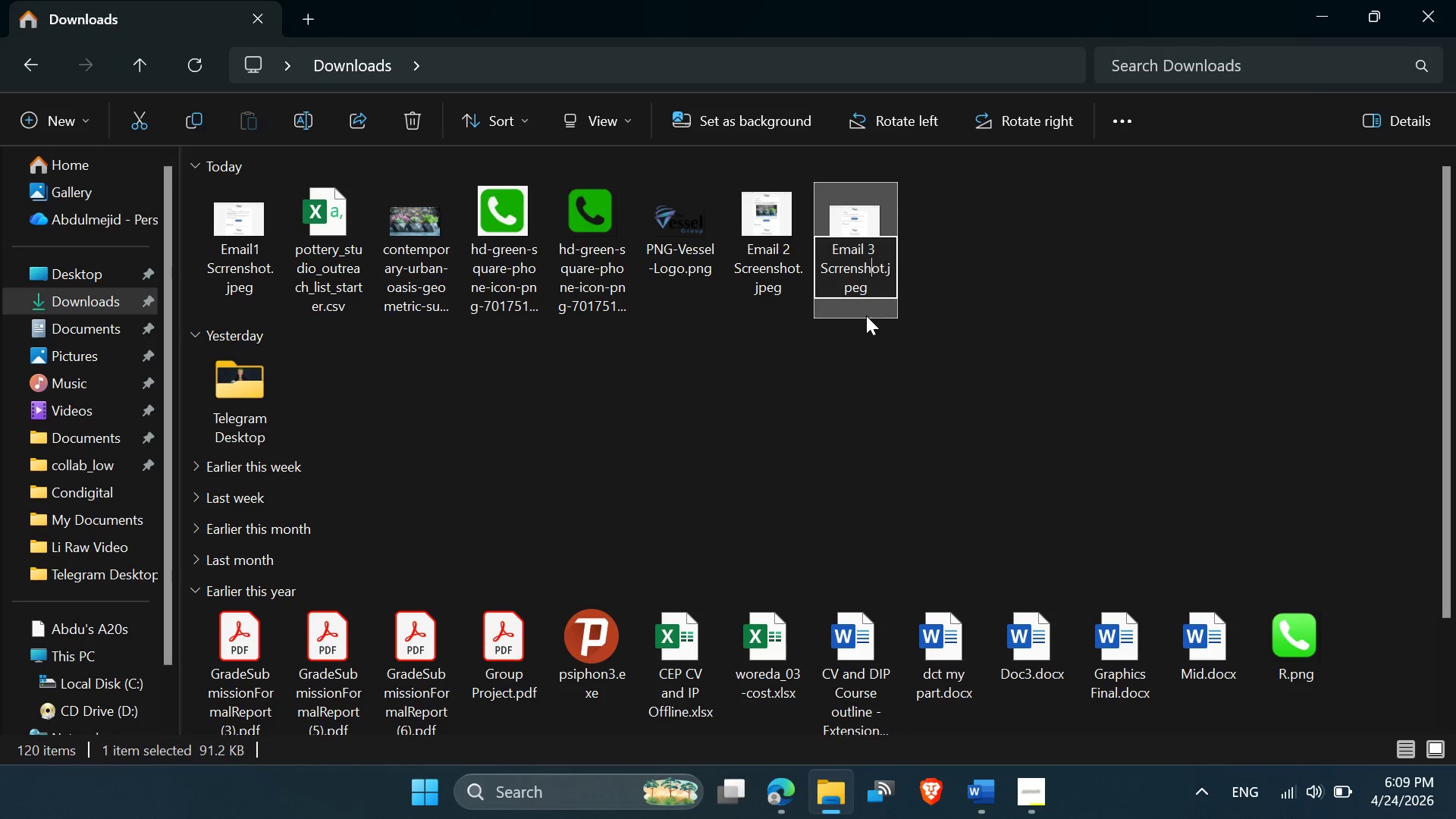 
key(ArrowLeft)
 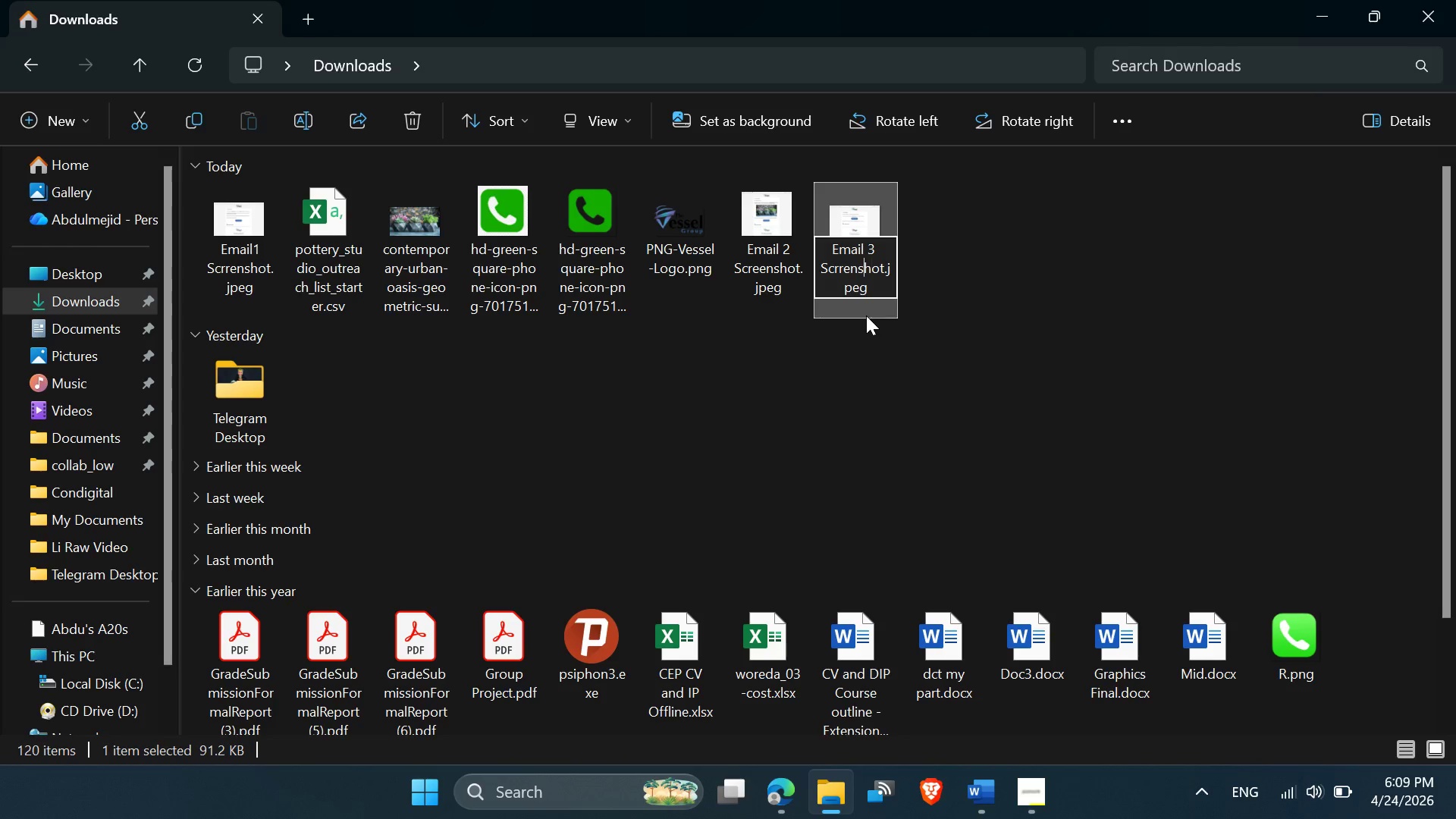 
key(ArrowLeft)
 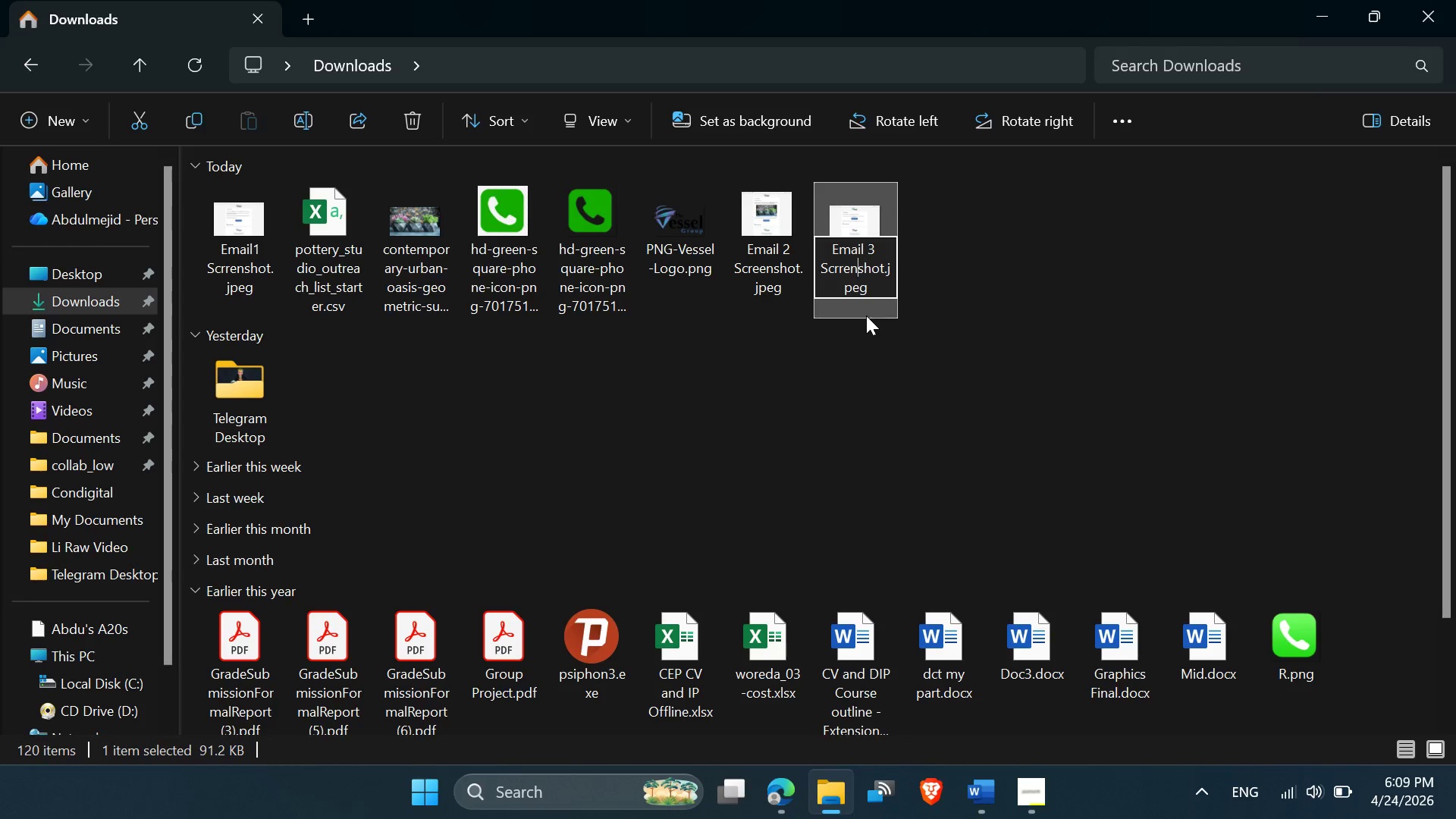 
key(ArrowLeft)
 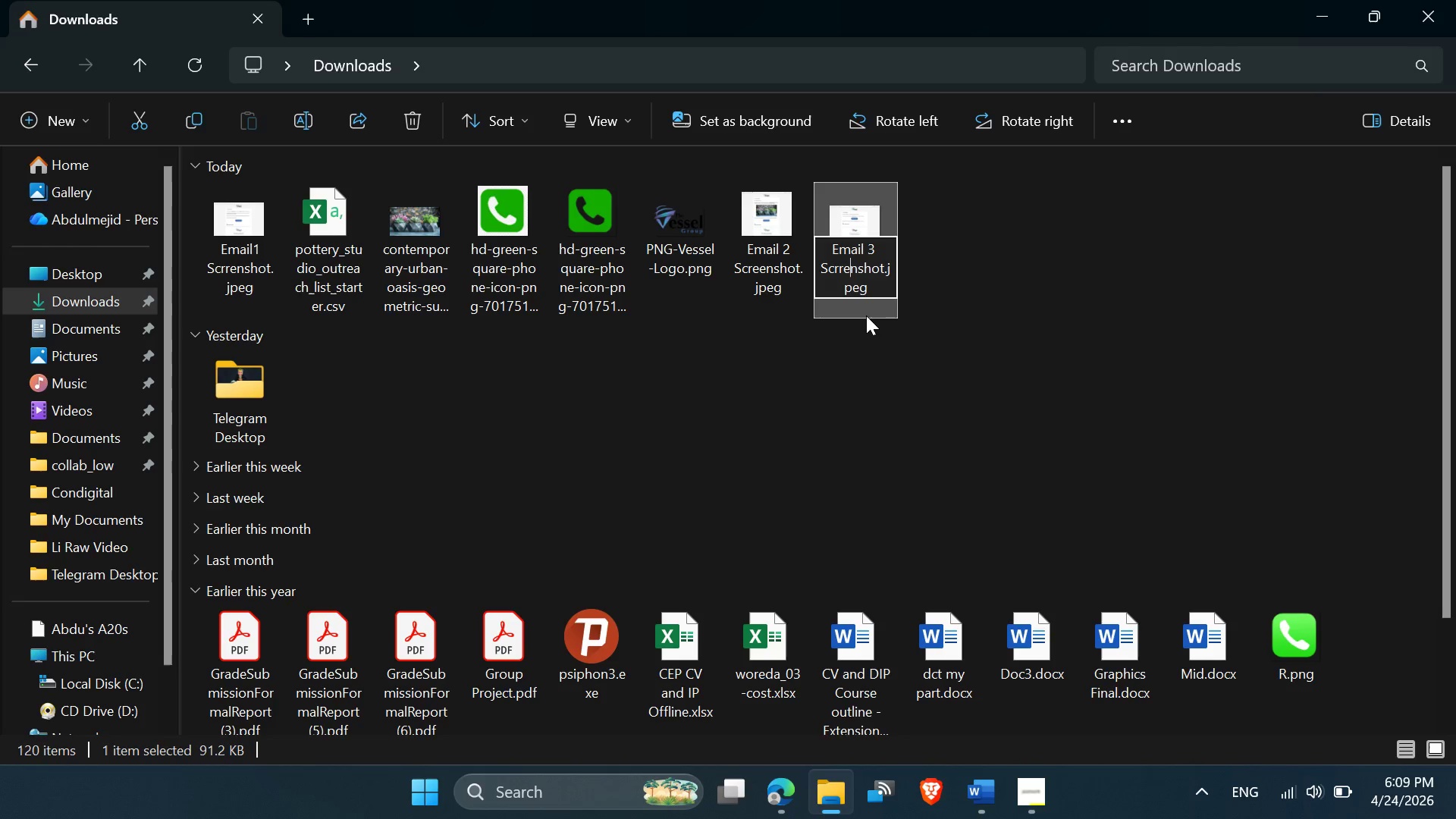 
key(ArrowLeft)
 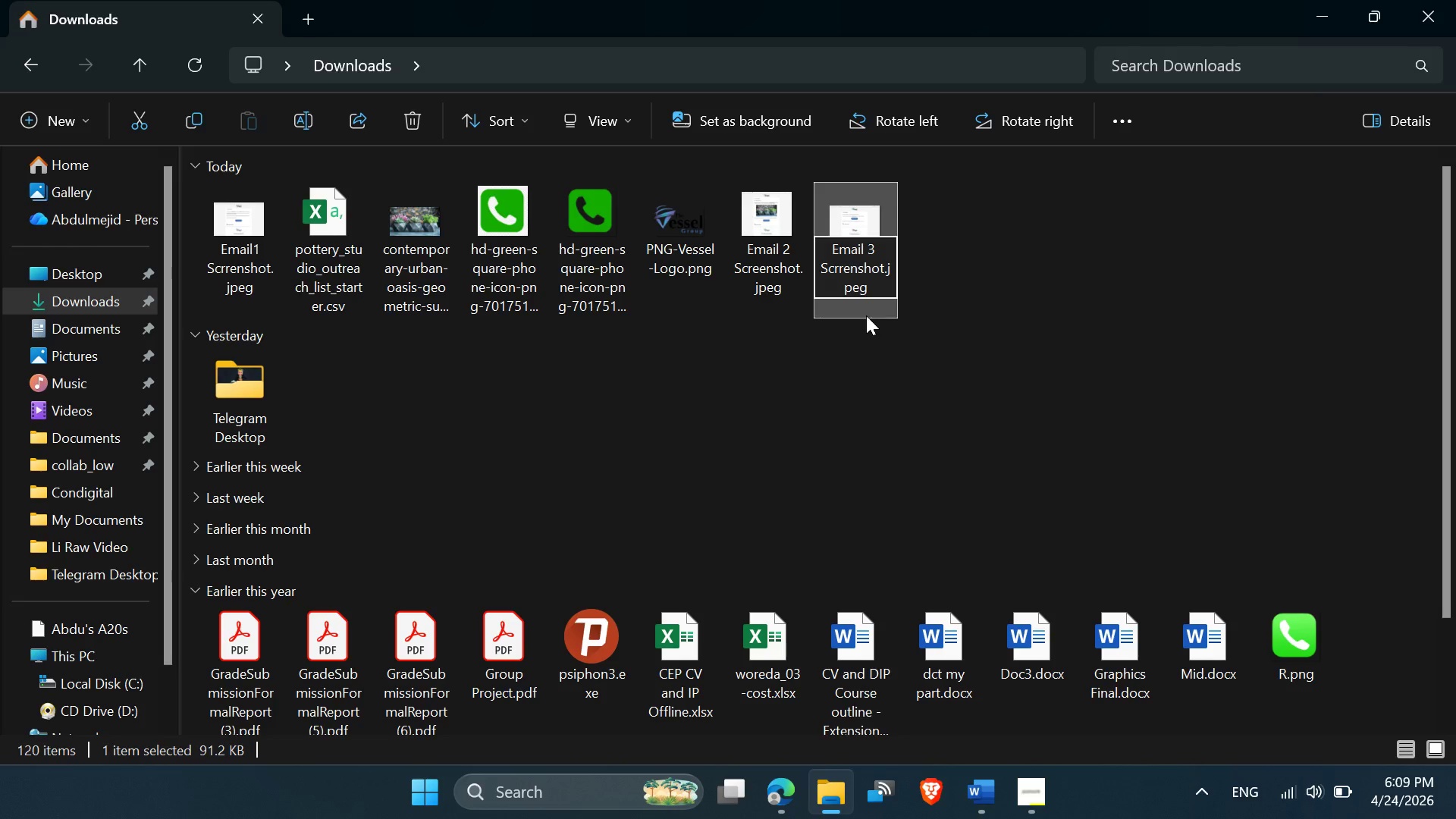 
key(ArrowLeft)
 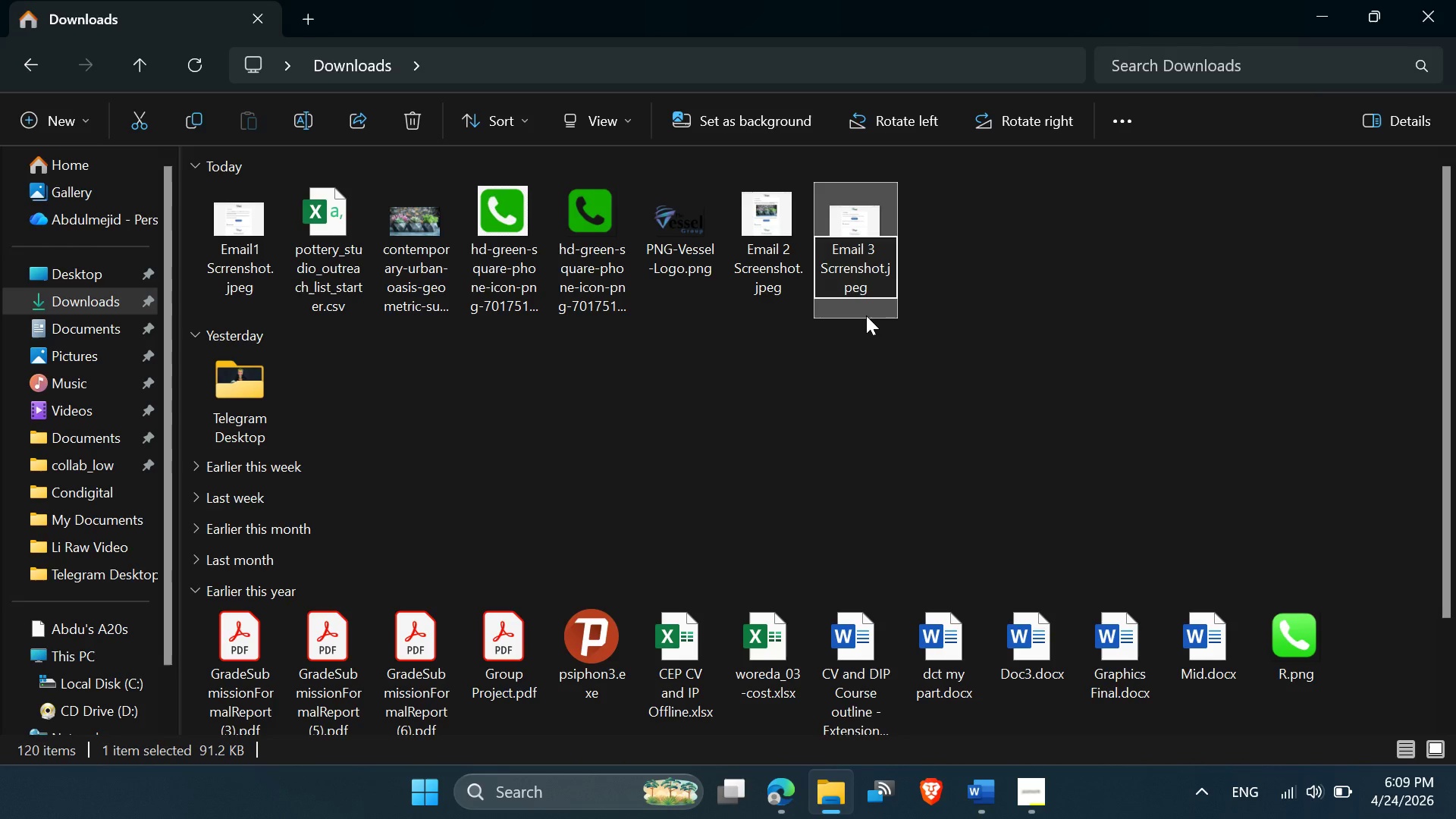 
key(Backspace)
 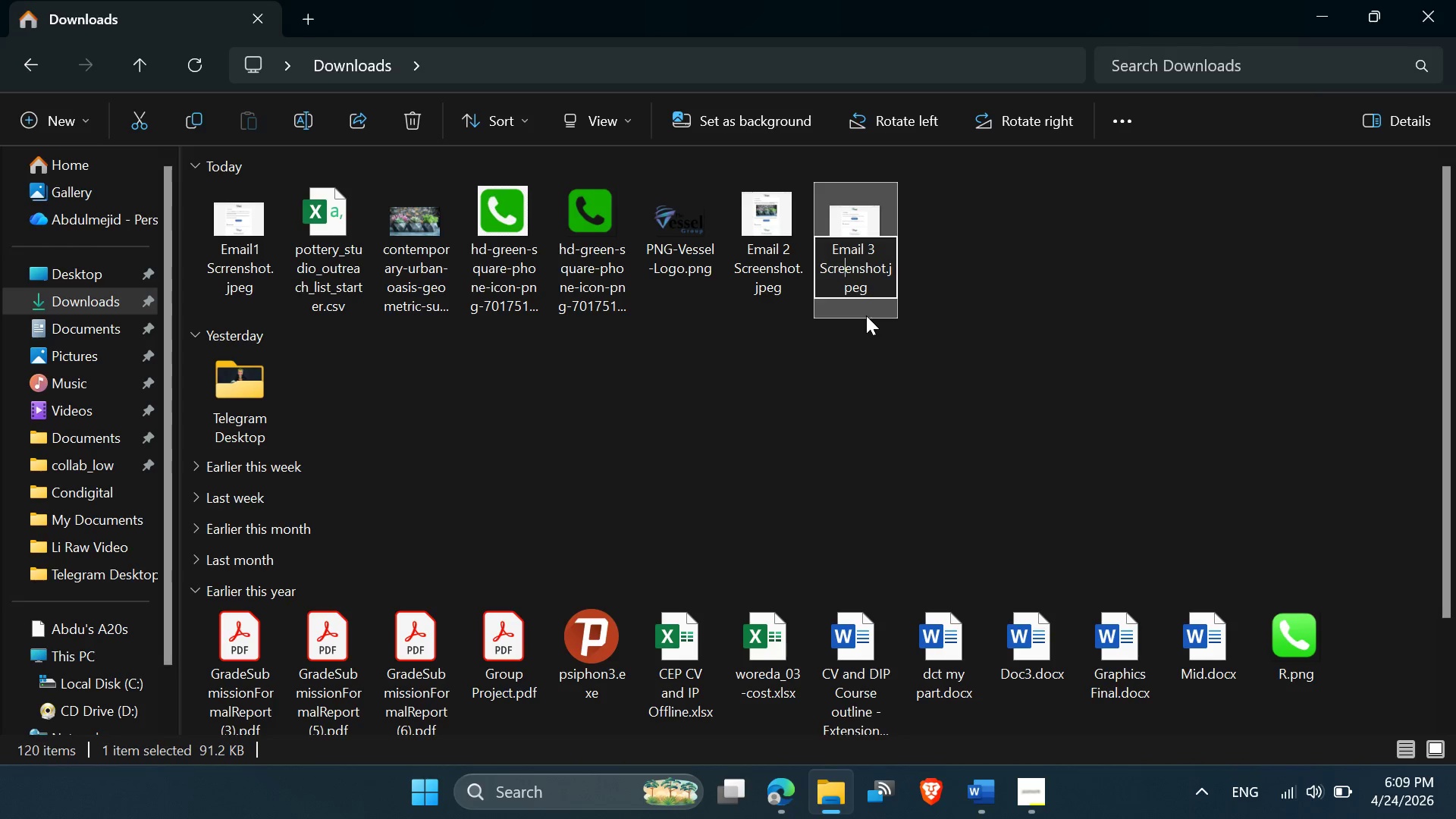 
key(E)
 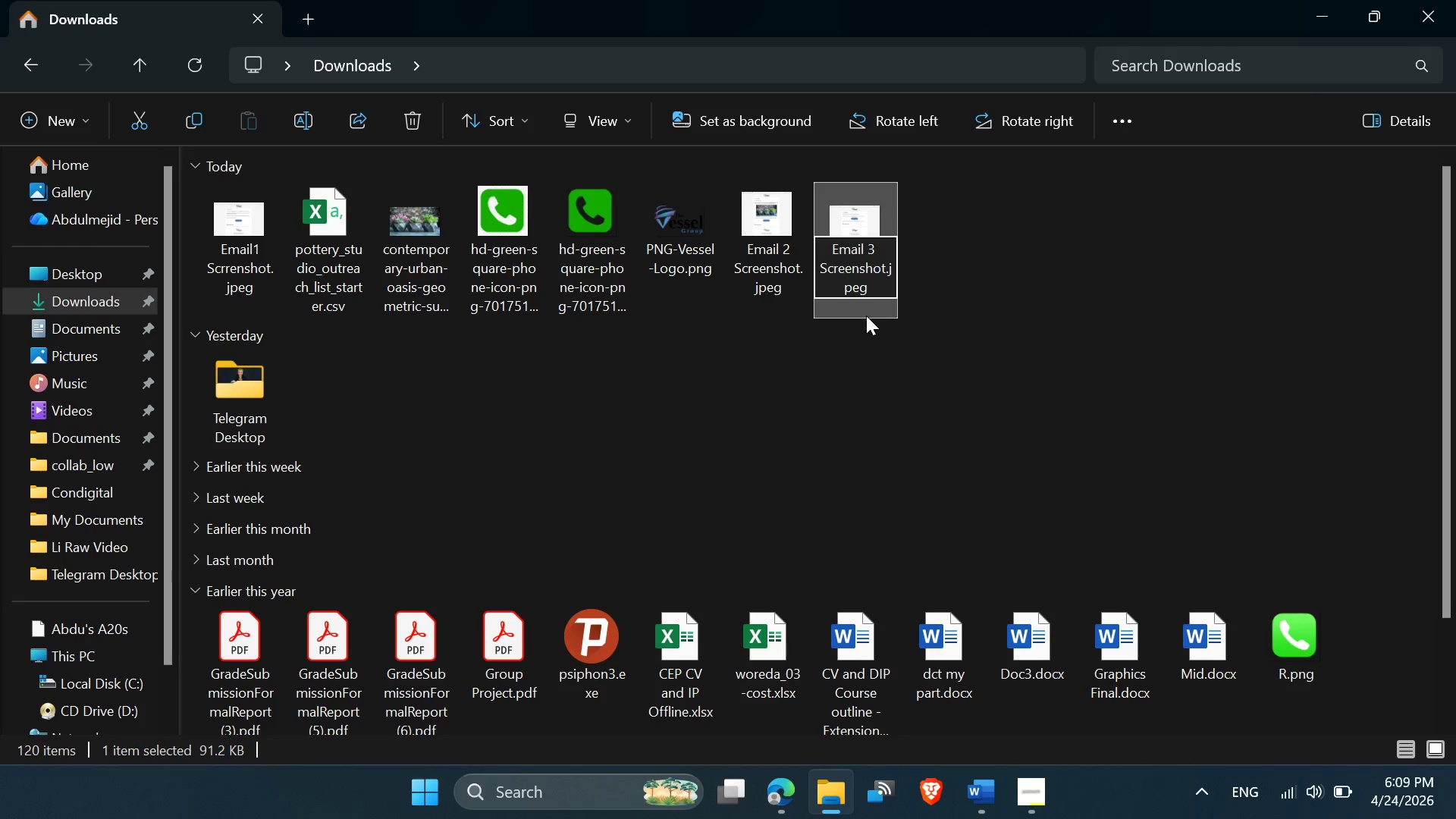 
key(Enter)
 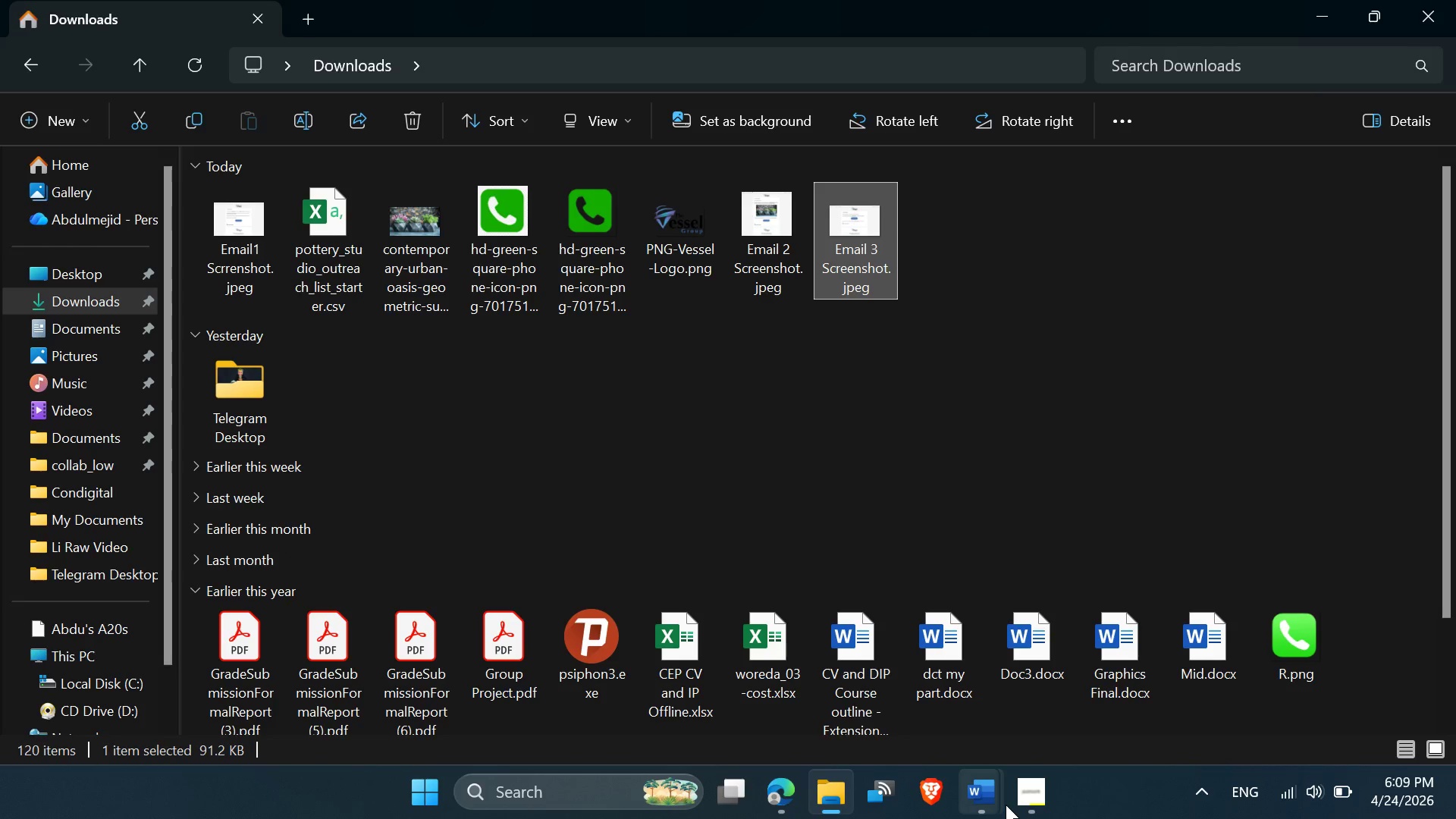 
left_click([1021, 800])